 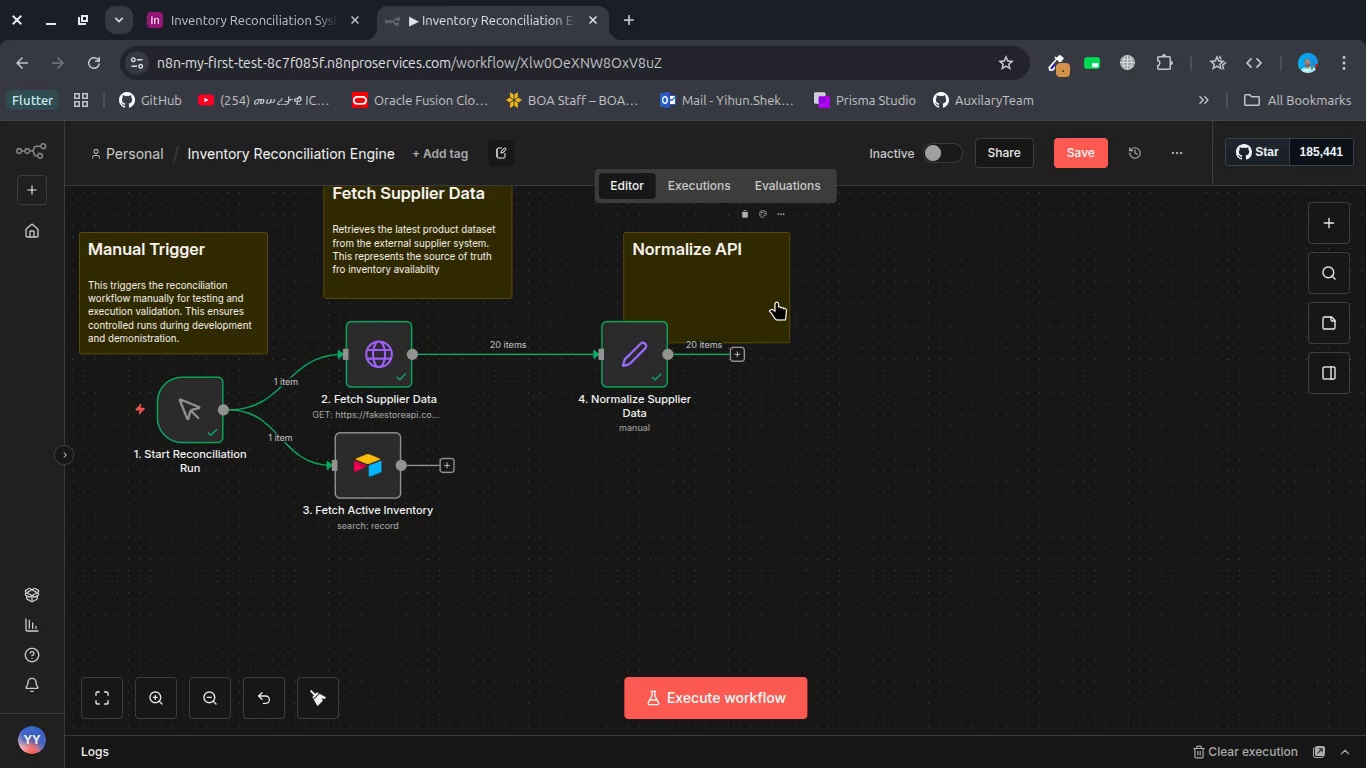 
left_click([776, 301])
 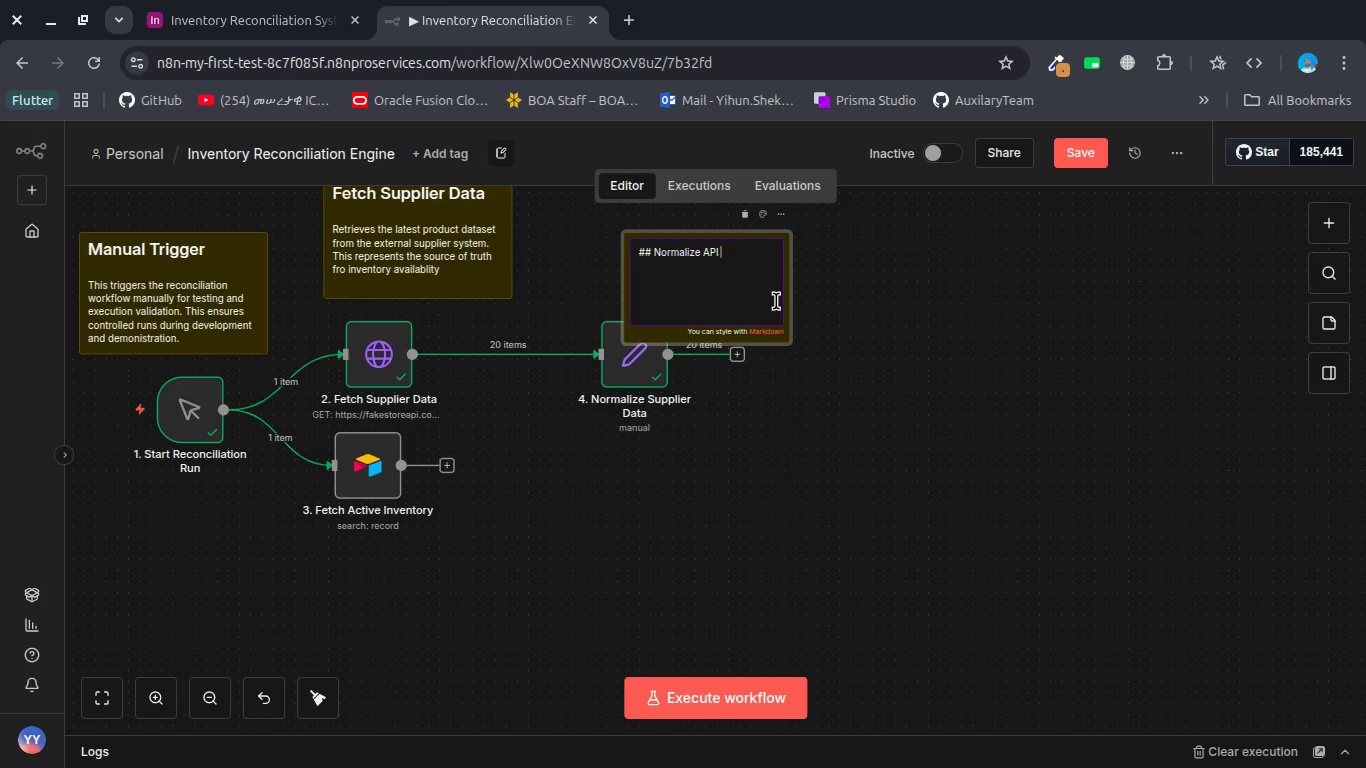 
key(Enter)
 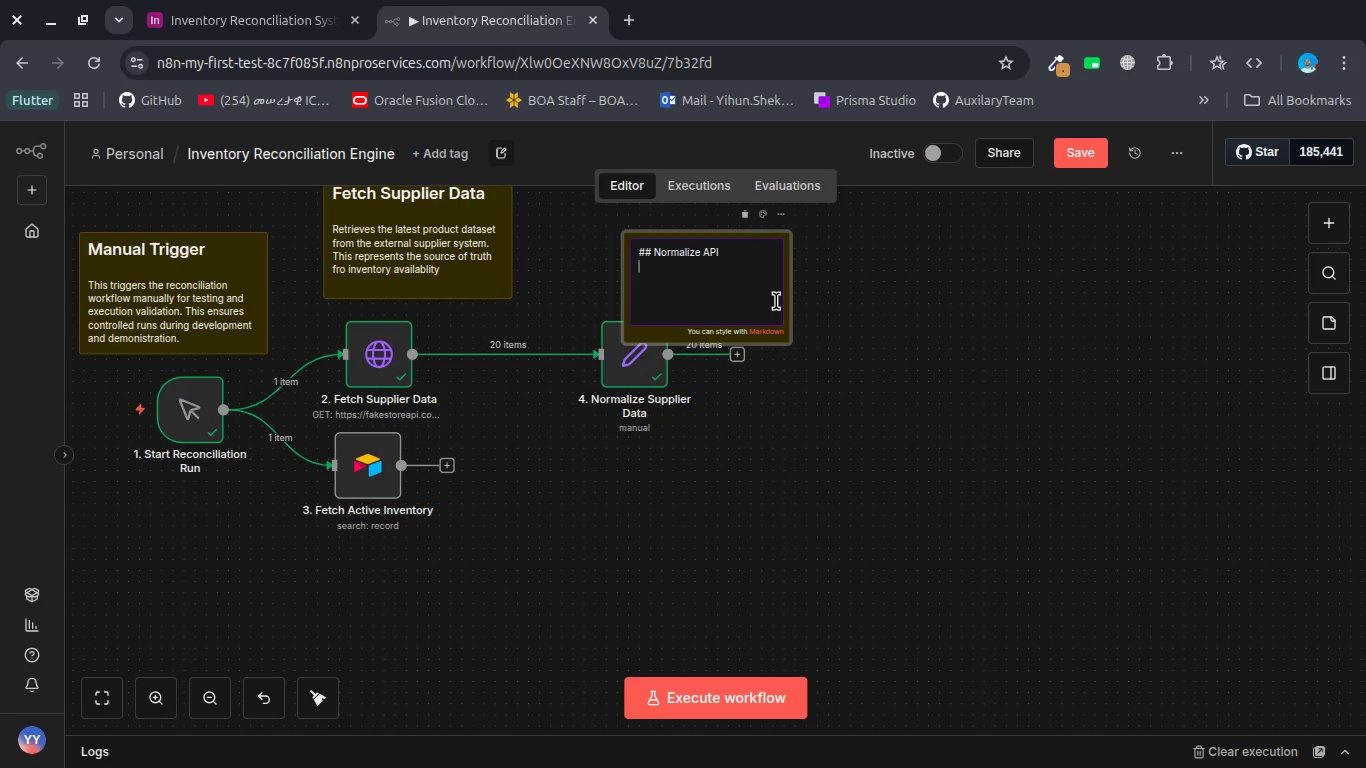 
key(Enter)
 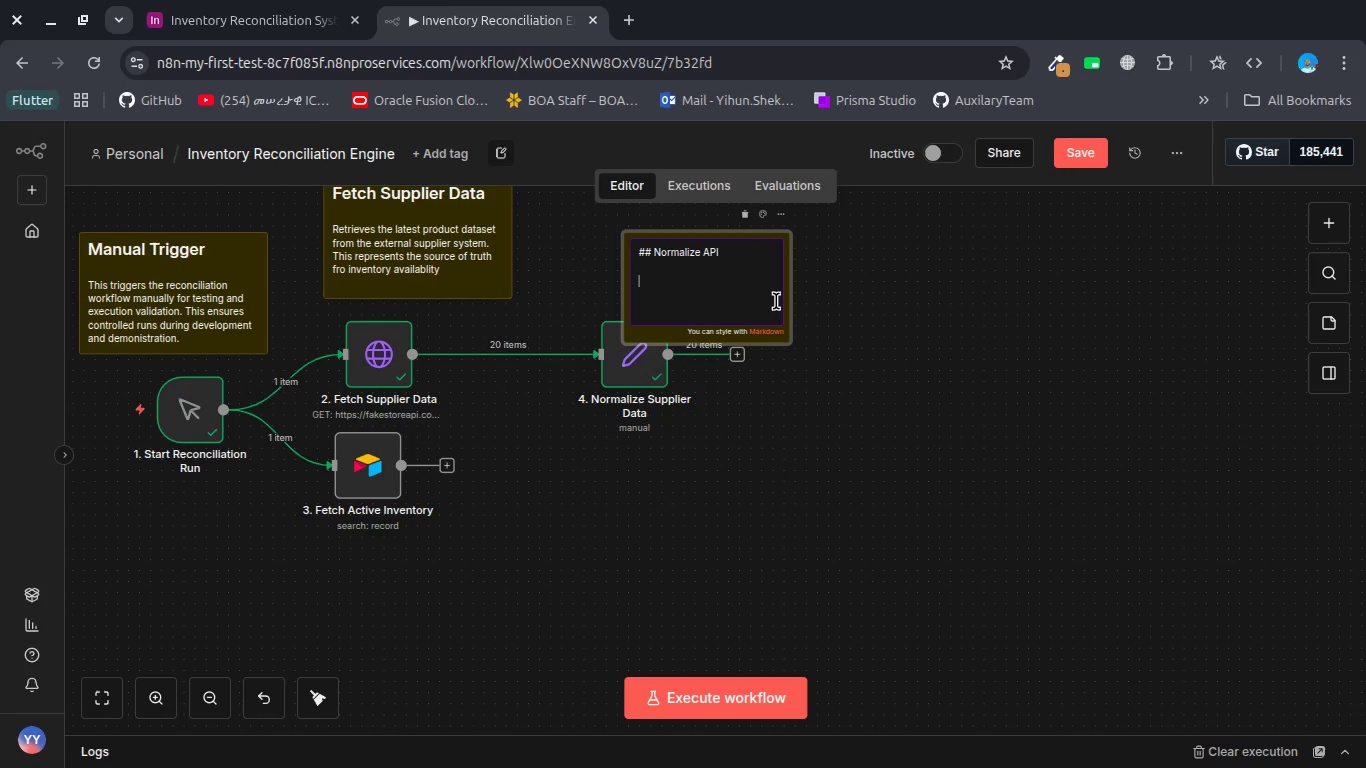 
type(Transform )
 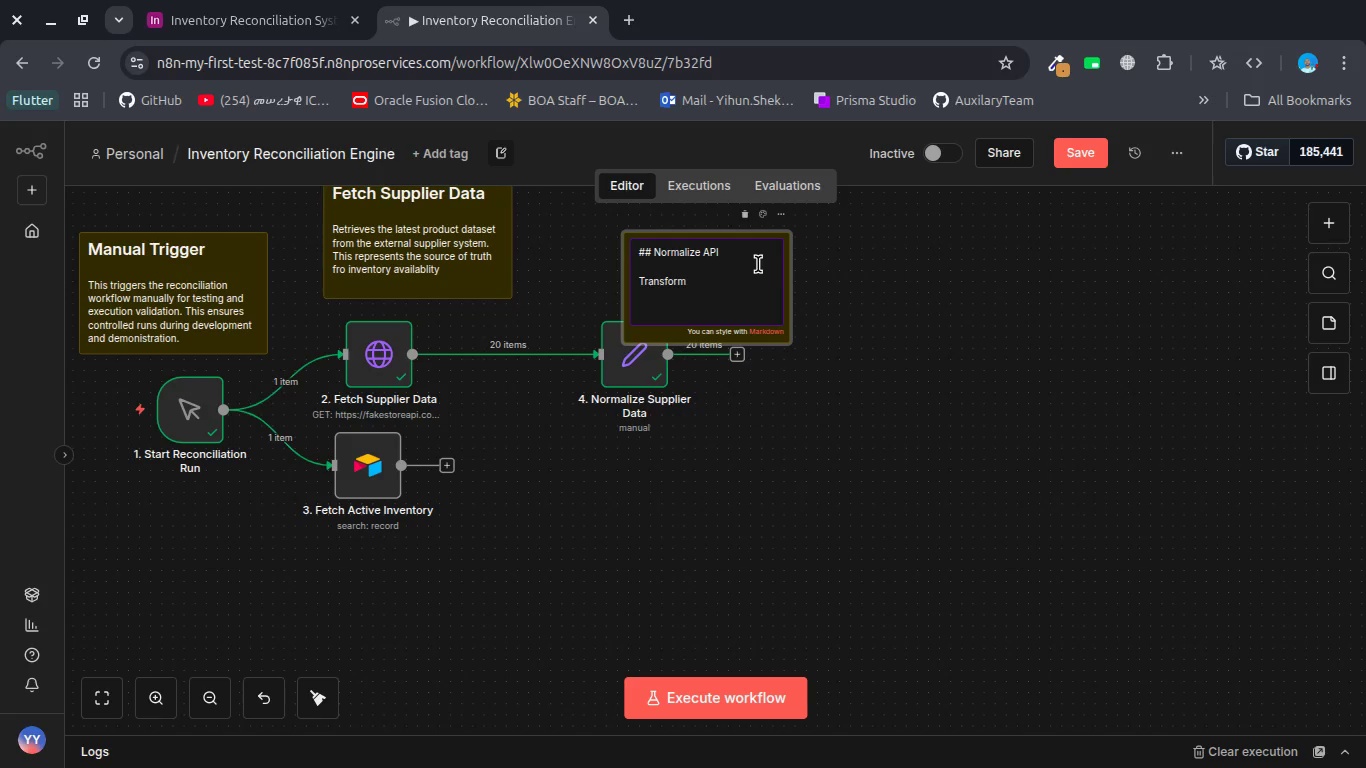 
left_click([739, 246])
 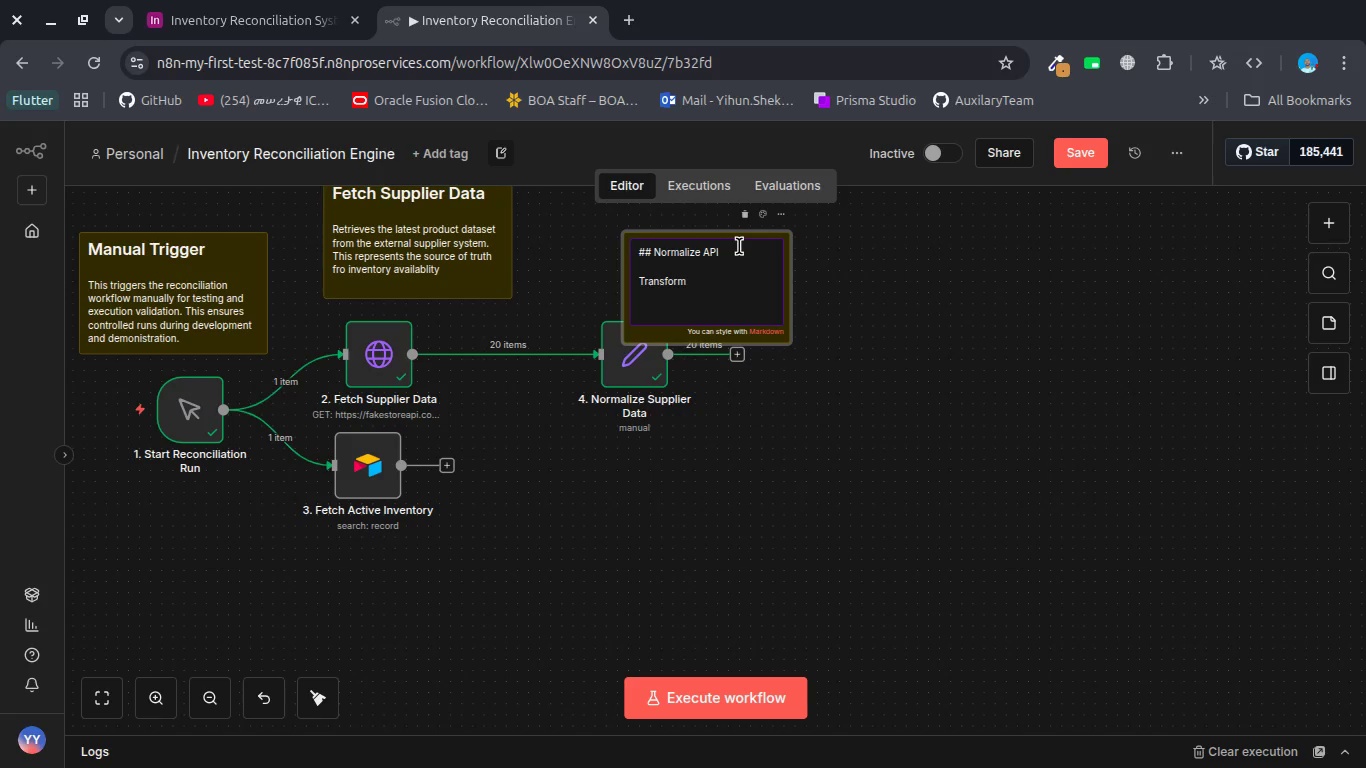 
type(Data)
 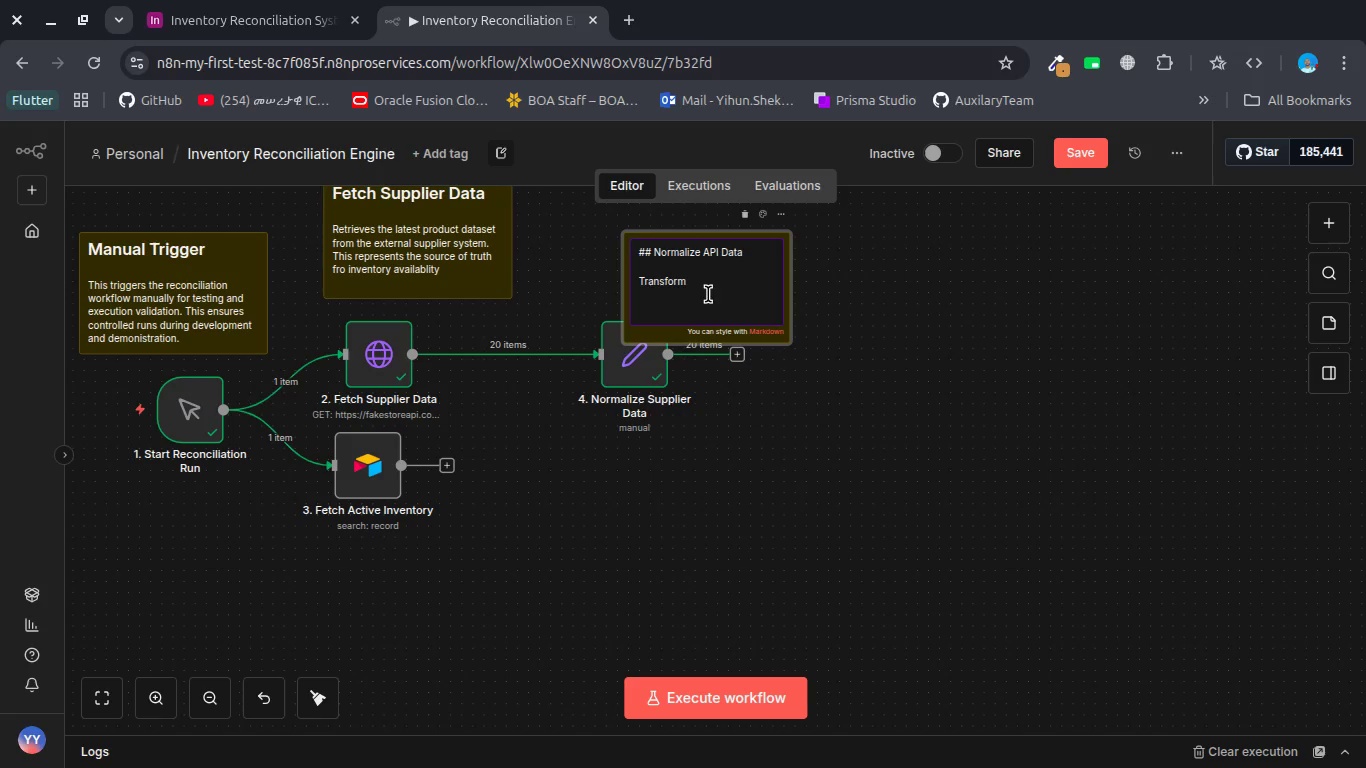 
left_click([719, 281])
 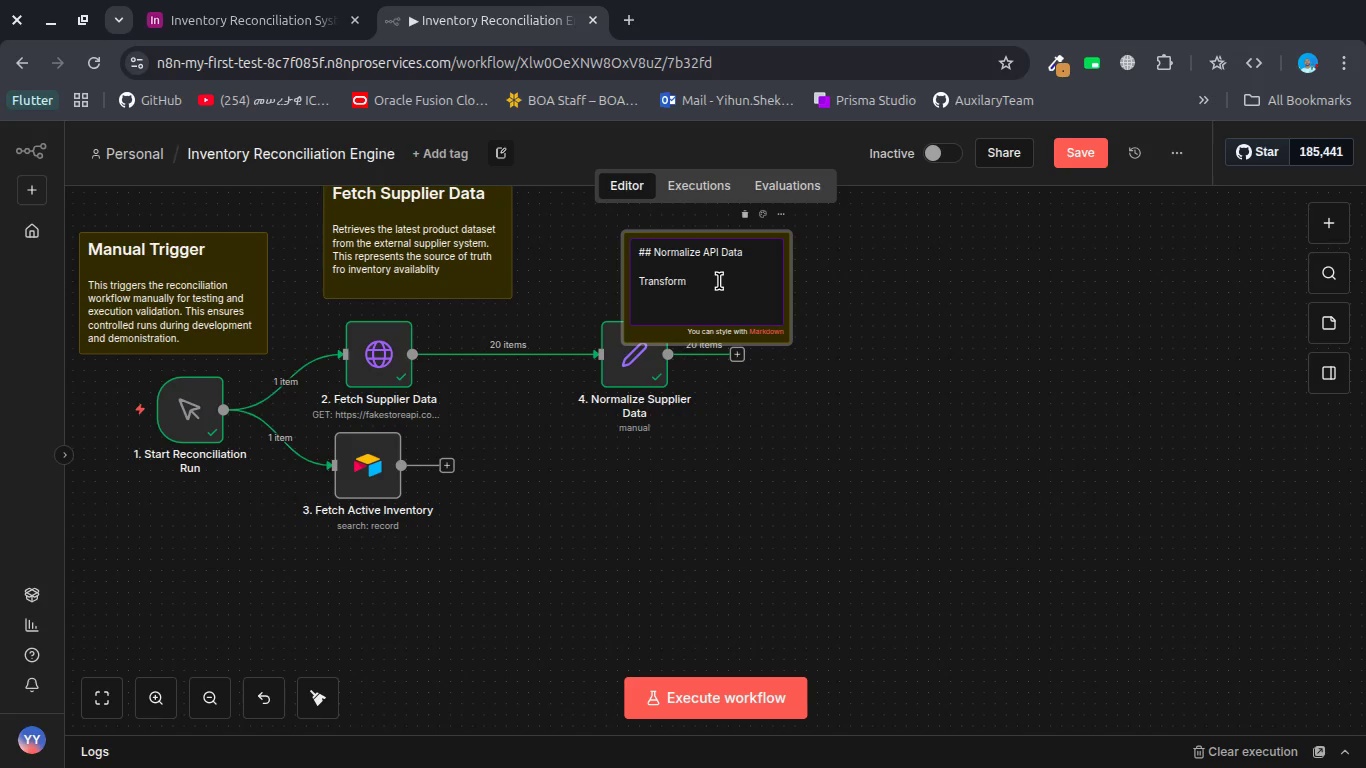 
key(ArrowUp)
 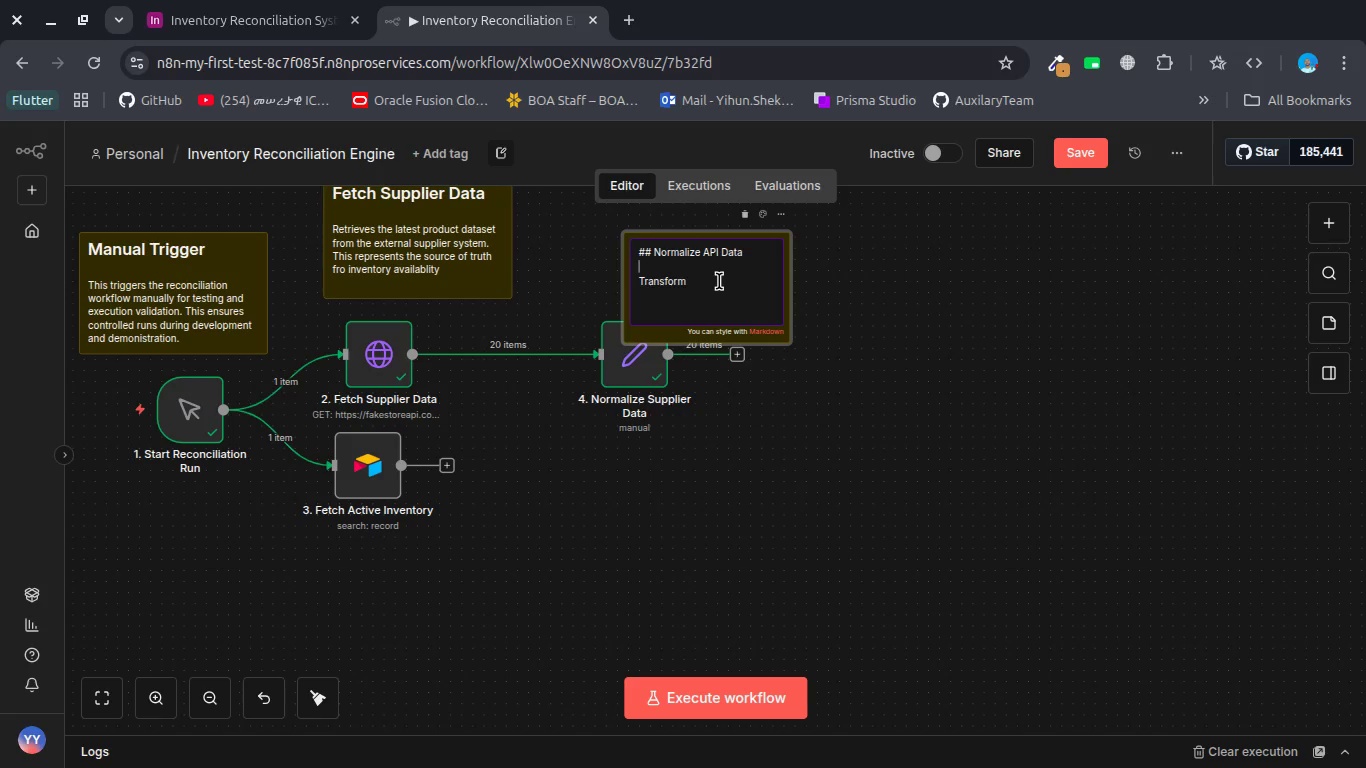 
key(Backslash)
 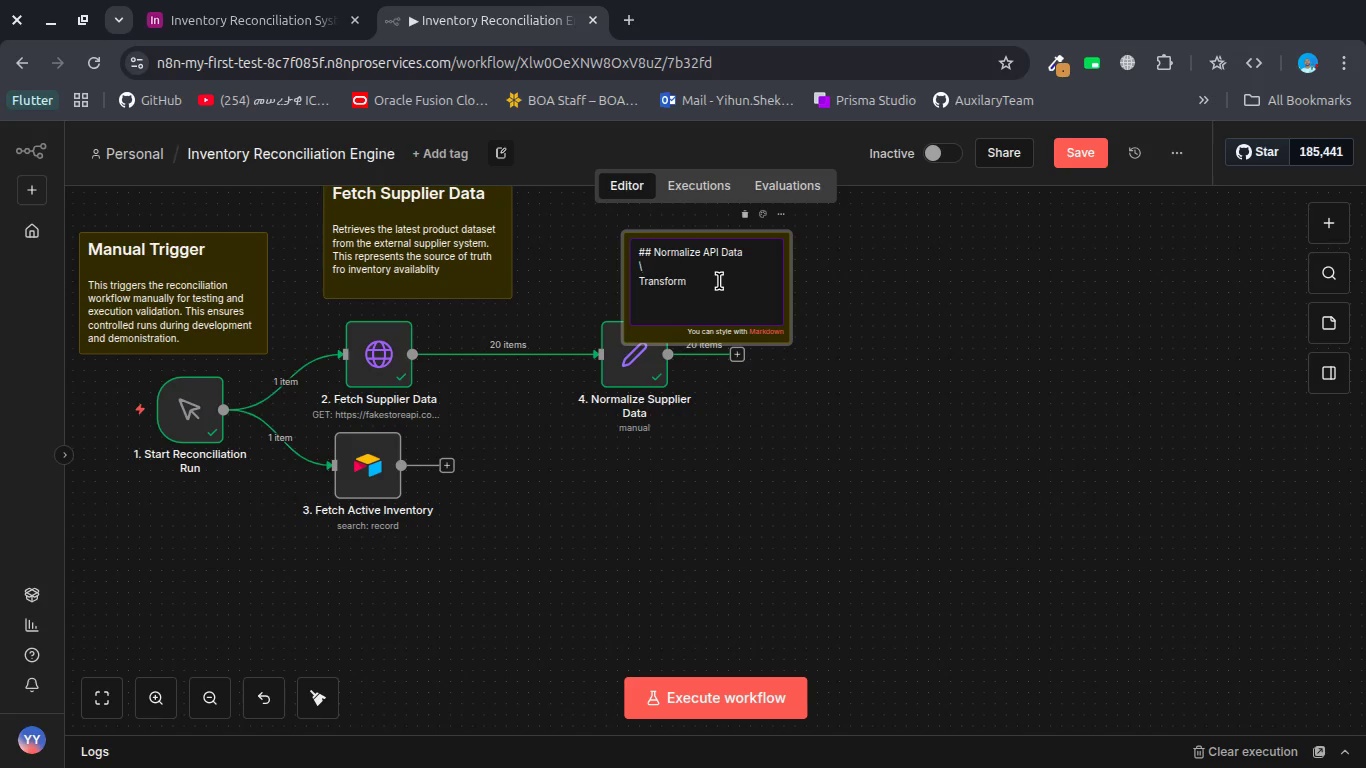 
key(Backspace)
 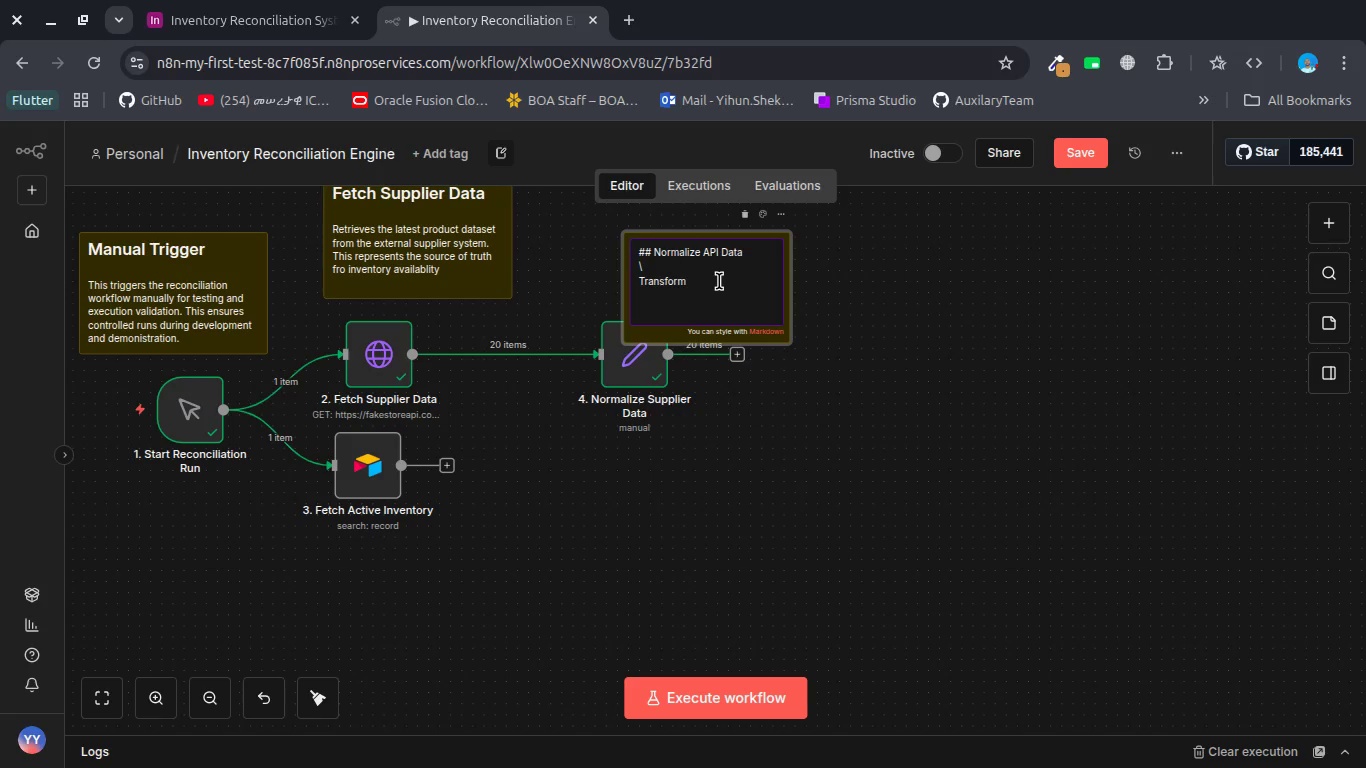 
key(Backspace)
 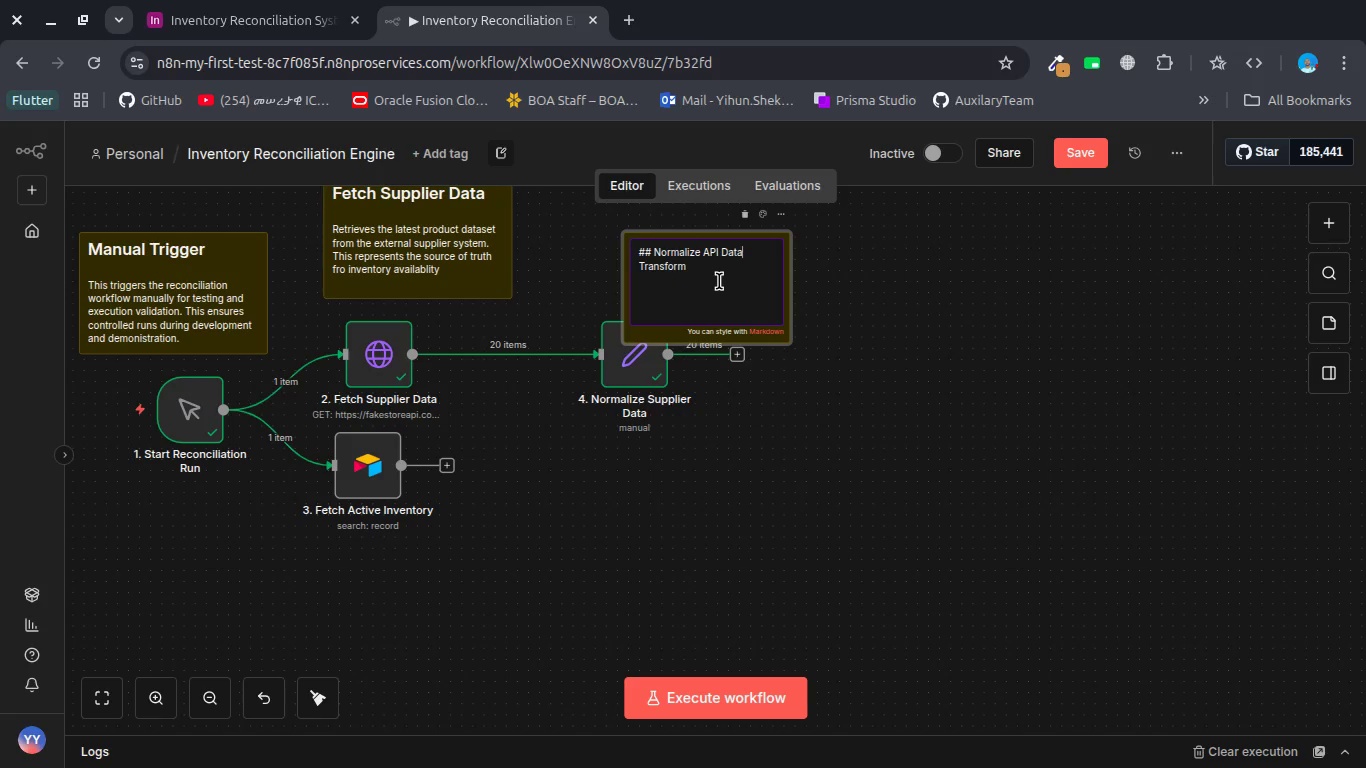 
key(Enter)
 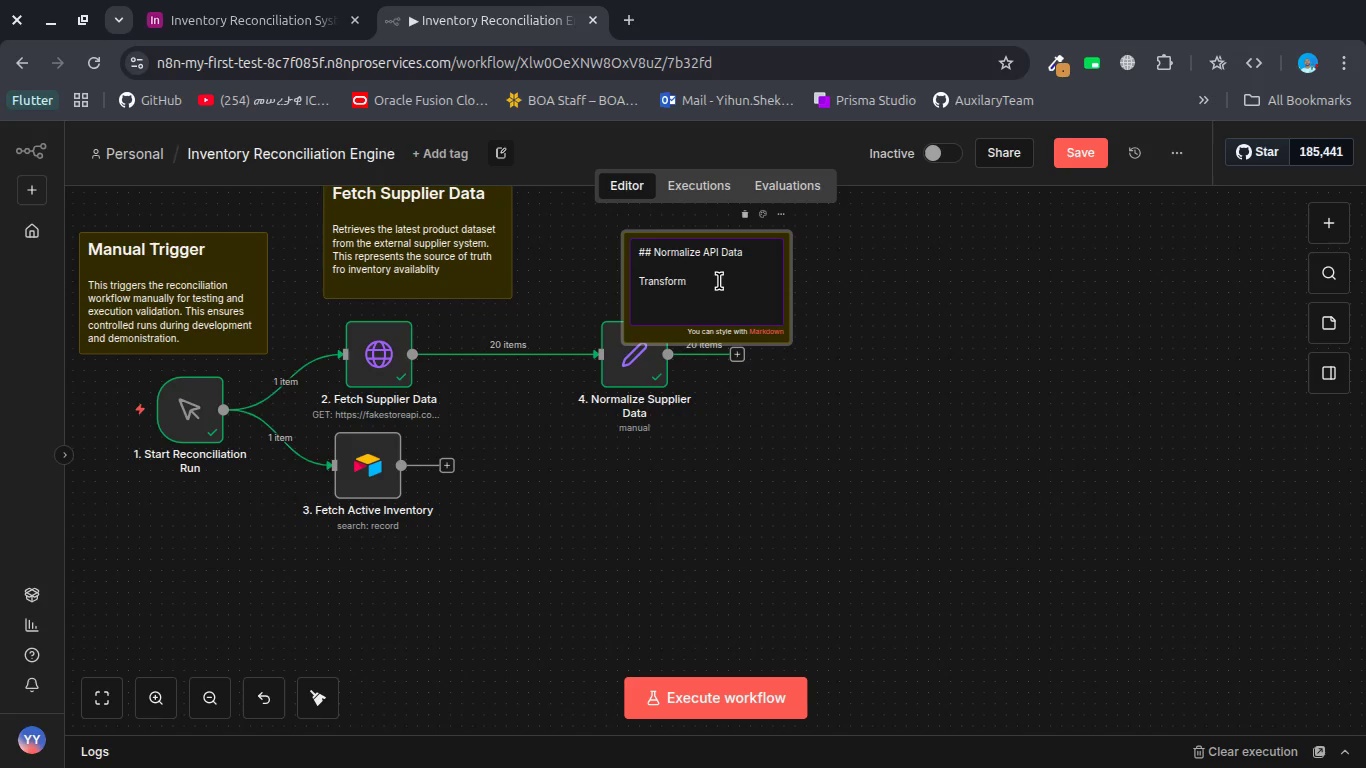 
left_click([719, 281])
 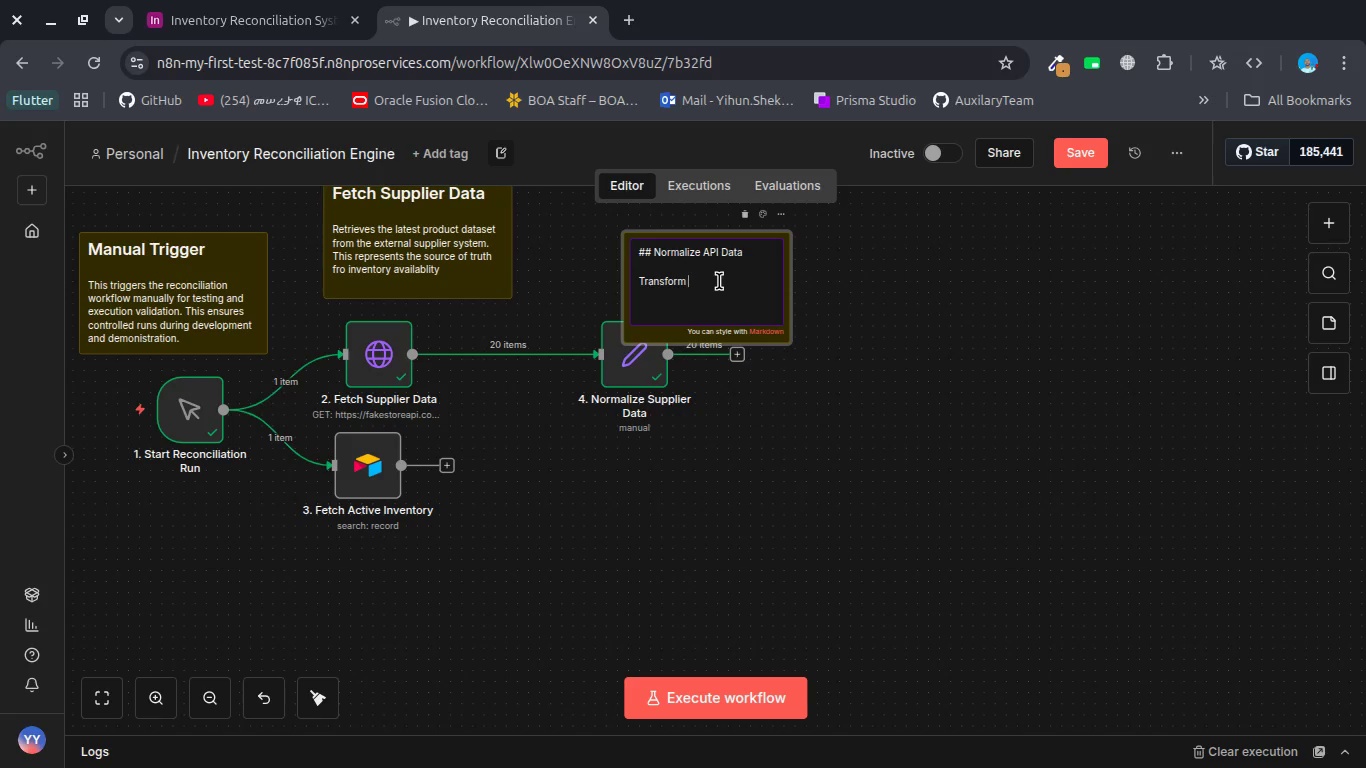 
type(supplier API Data into a standardized schema )
key(Backspace)
type(. This ensures d)
key(Backspace)
type(compatiblity )
key(Backspace)
key(Backspace)
key(Backspace)
key(Backspace)
key(Backspace)
key(Backspace)
type(ablity )
 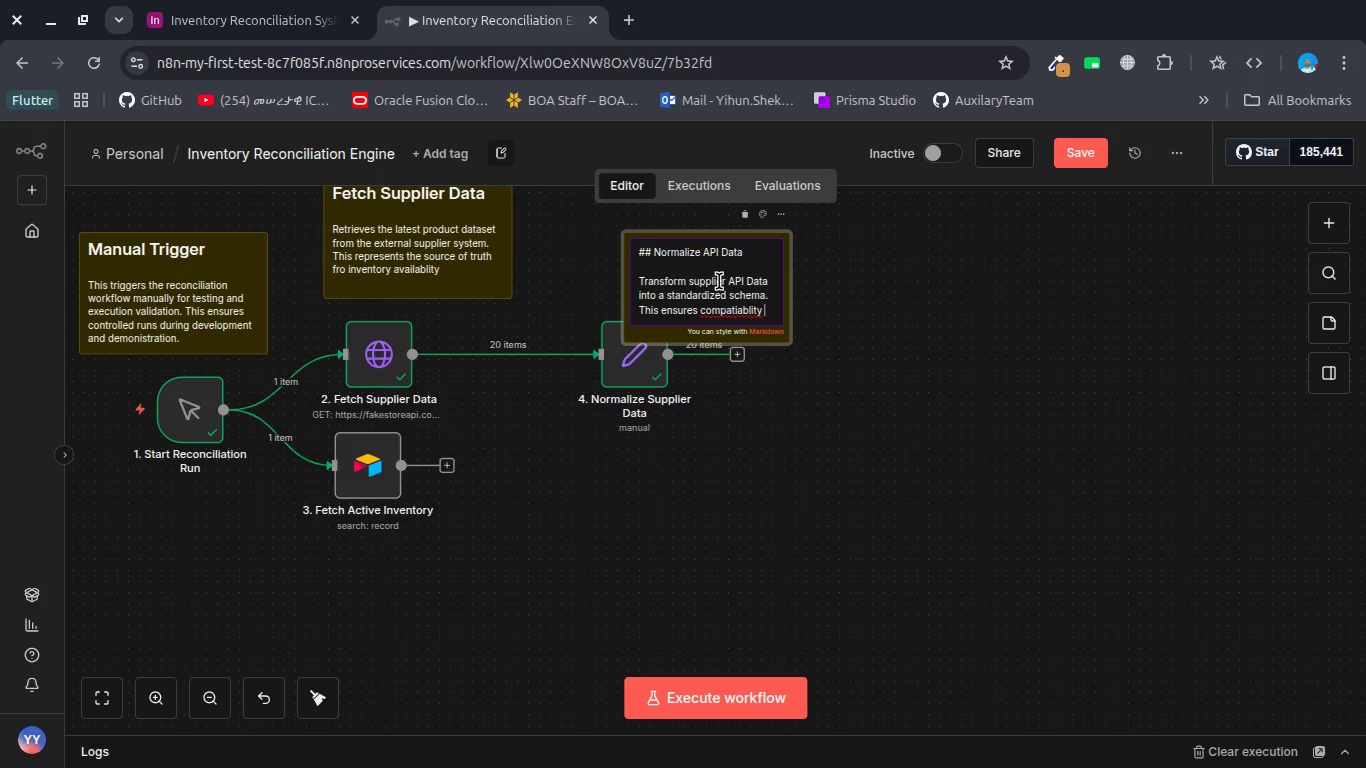 
key(Control+ControlLeft)
 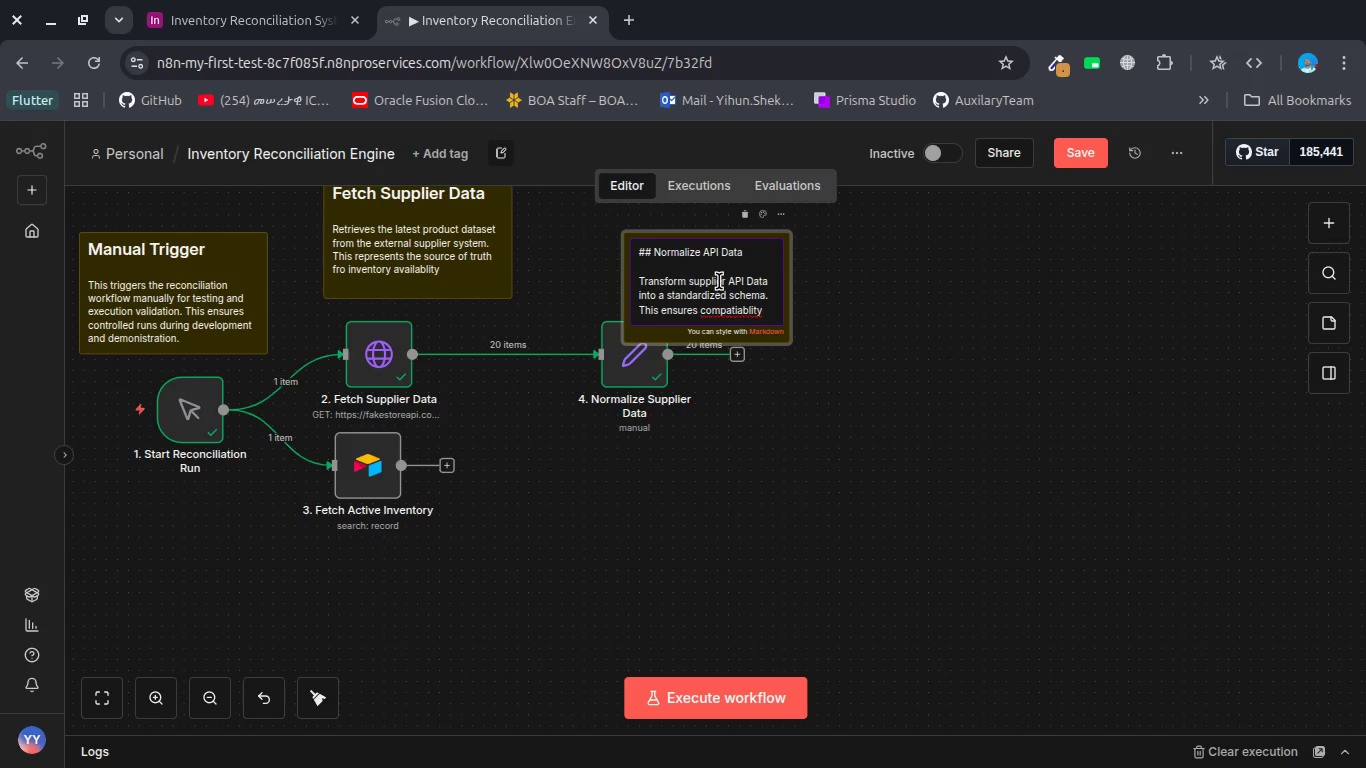 
key(Control+Backspace)
 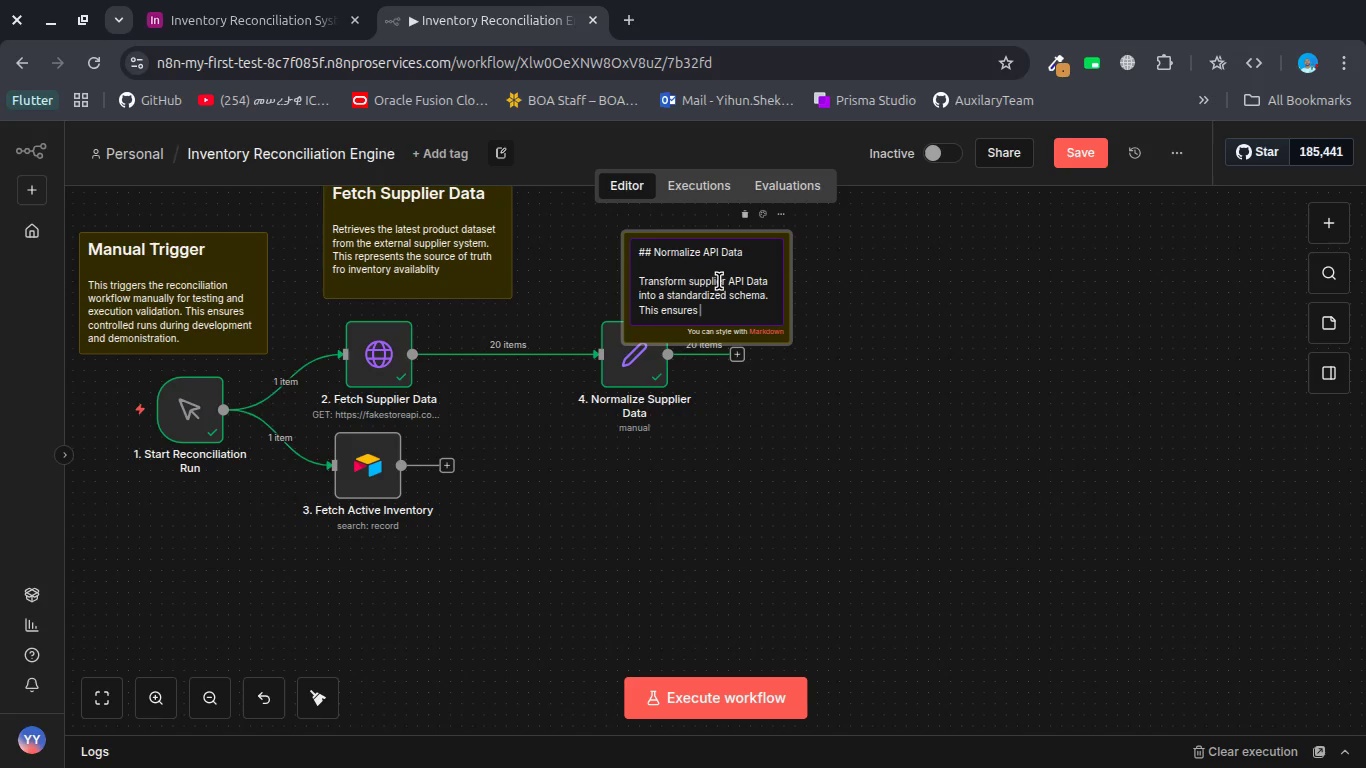 
hold_key(key=ShiftLeft, duration=0.38)
 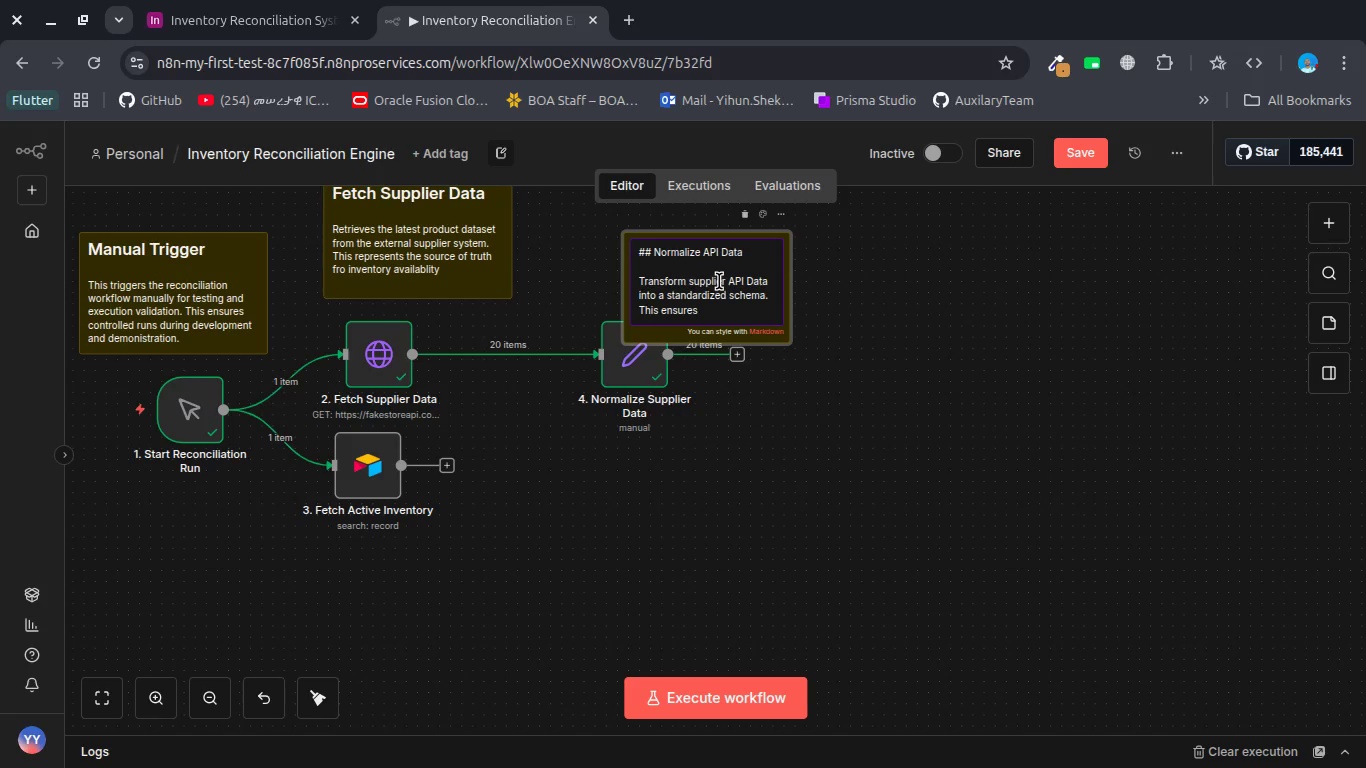 
type(compati)
 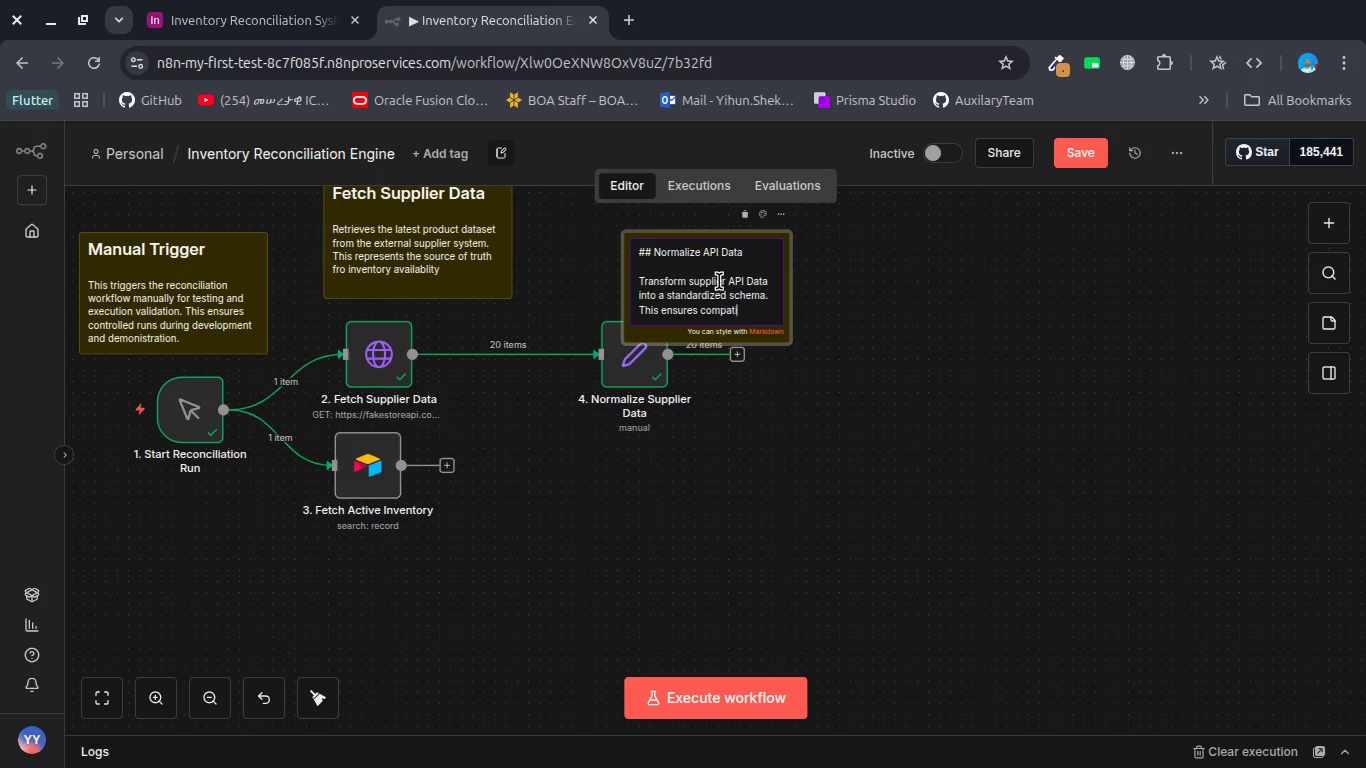 
type(bility with airtable data for accurate comparision )
 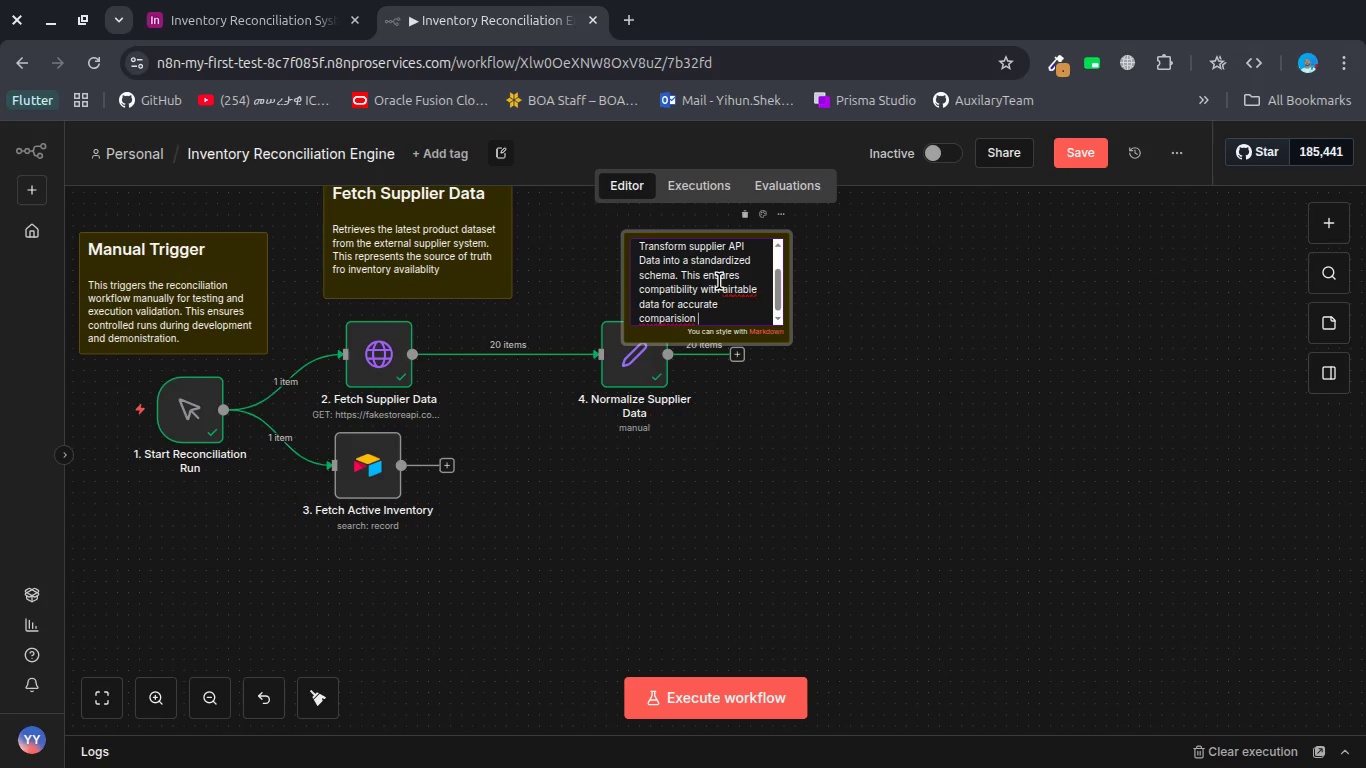 
wait(6.85)
 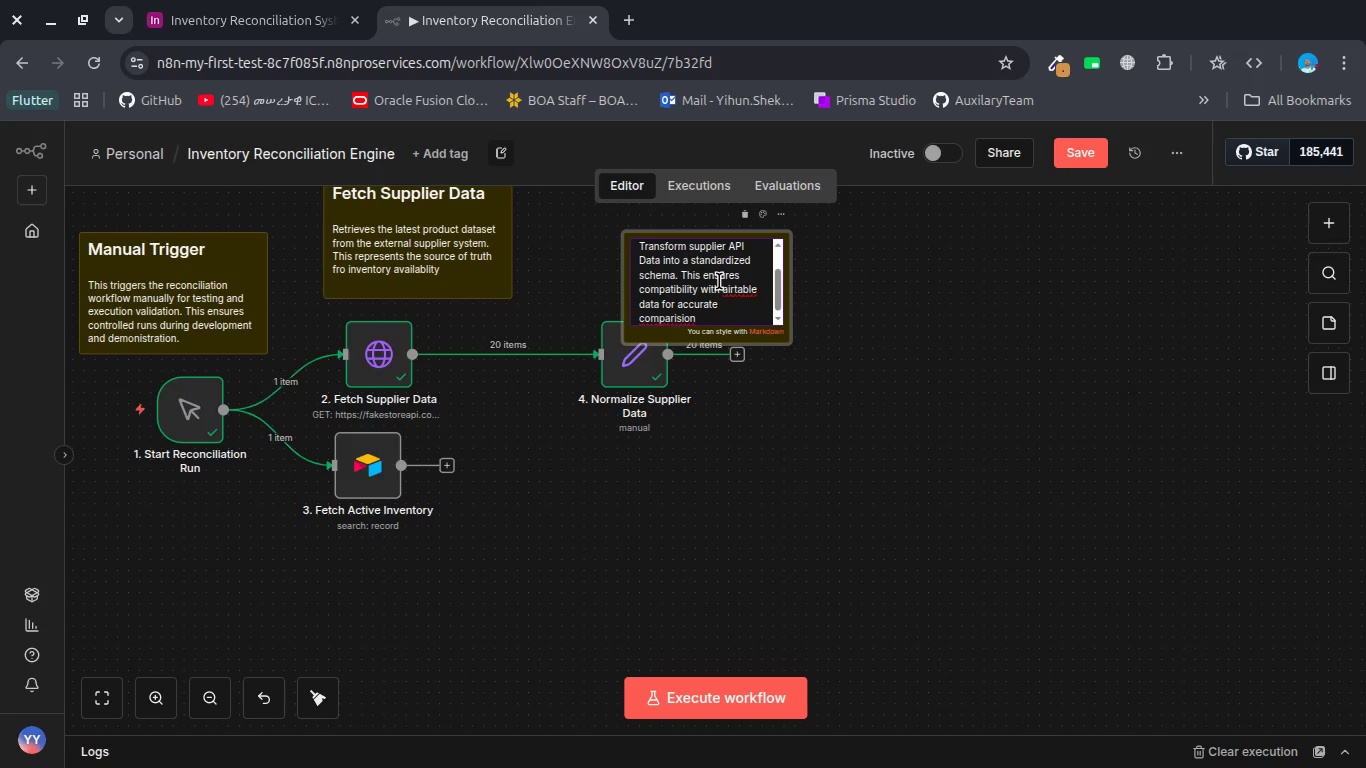 
key(Backspace)
key(Backspace)
key(Backspace)
key(Backspace)
type(on in latr stages.)
 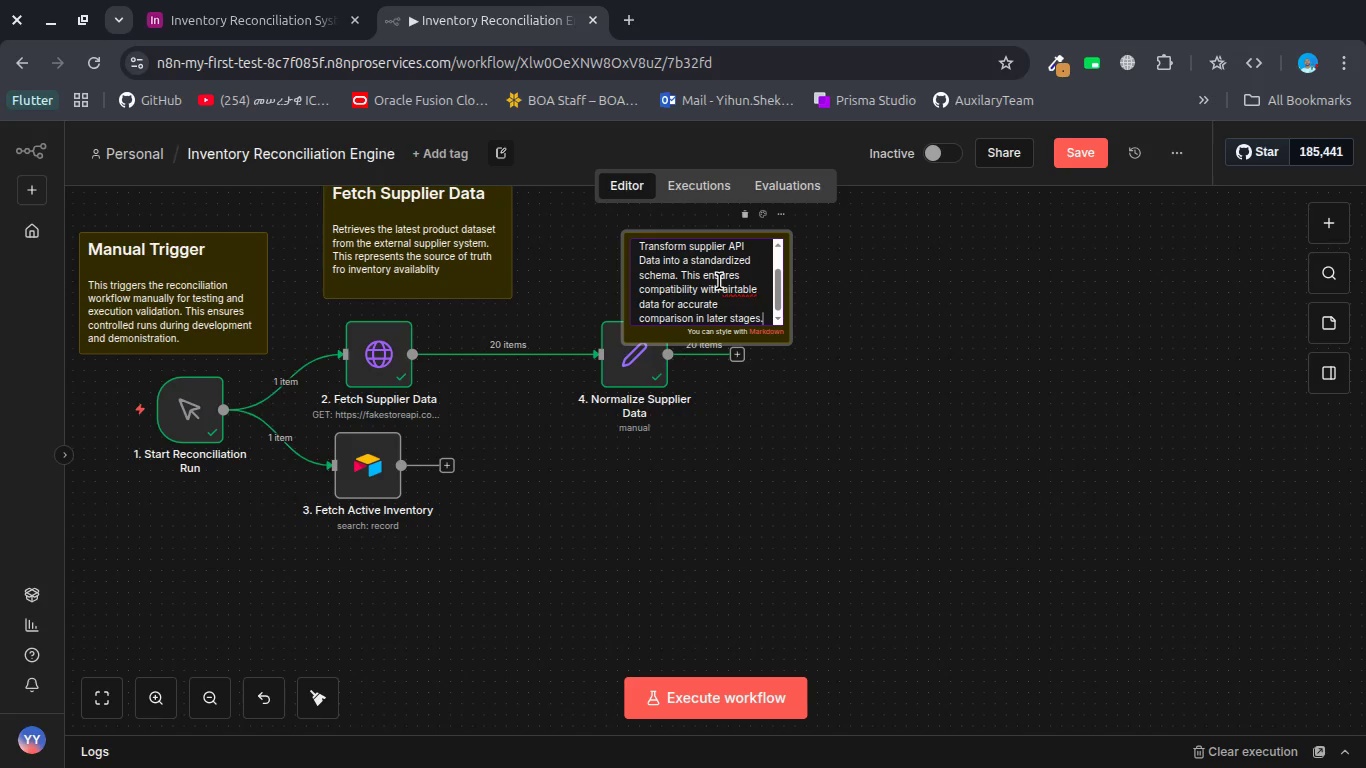 
left_click([915, 337])
 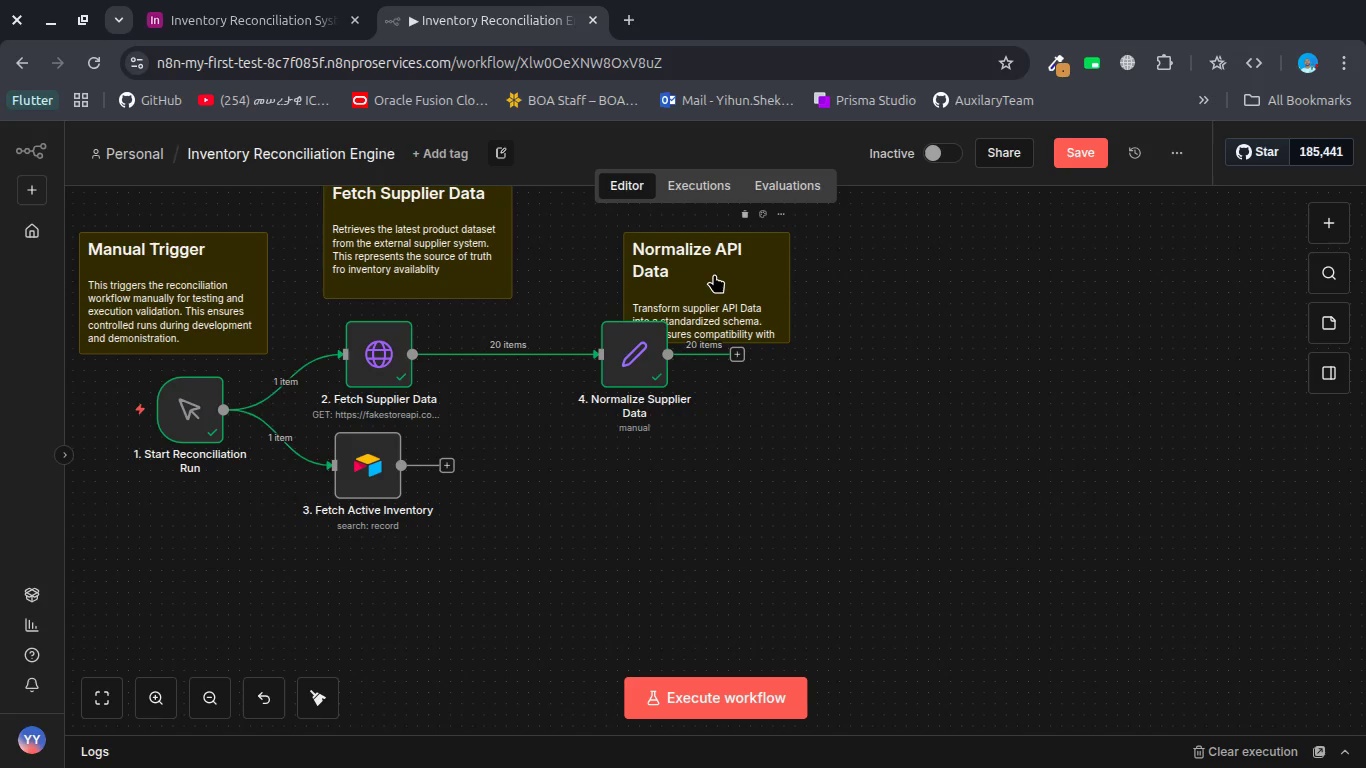 
left_click_drag(start_coordinate=[713, 273], to_coordinate=[645, 300])
 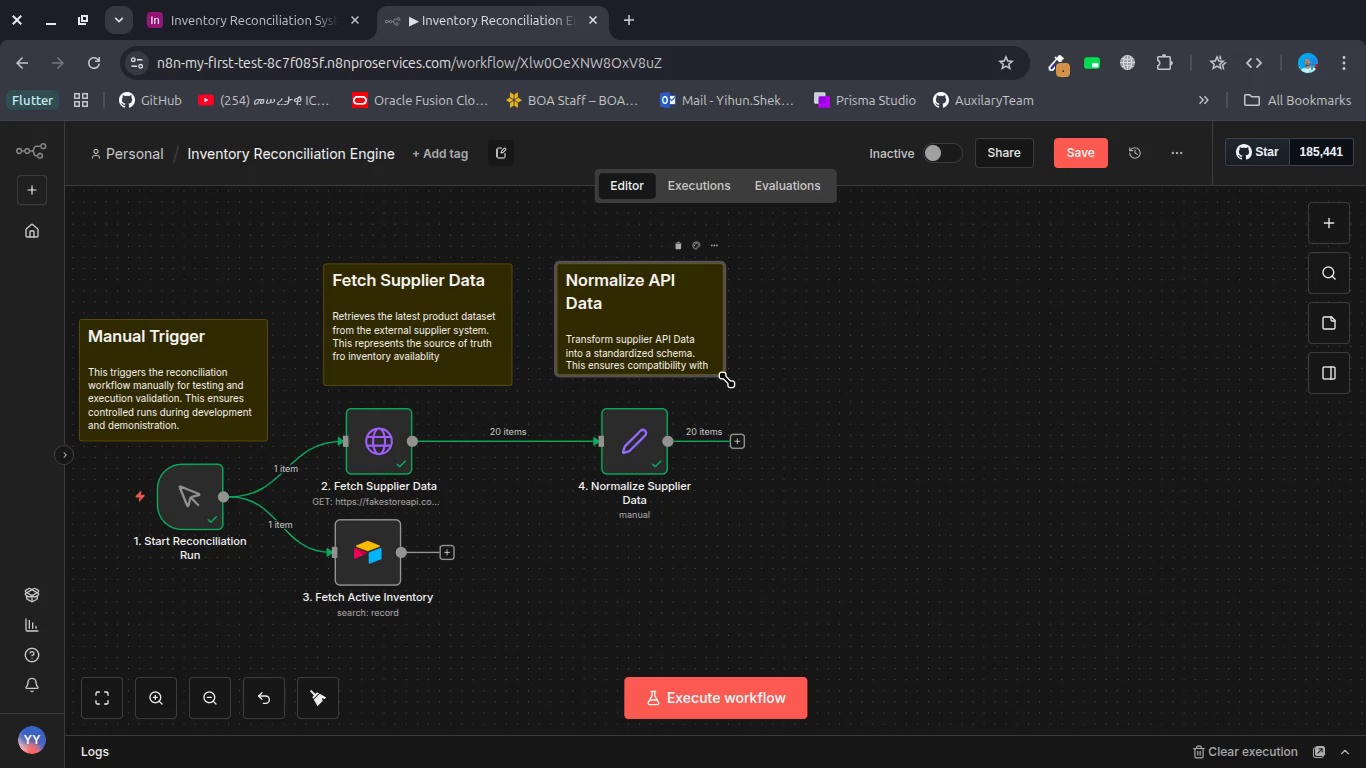 
left_click_drag(start_coordinate=[727, 380], to_coordinate=[790, 391])
 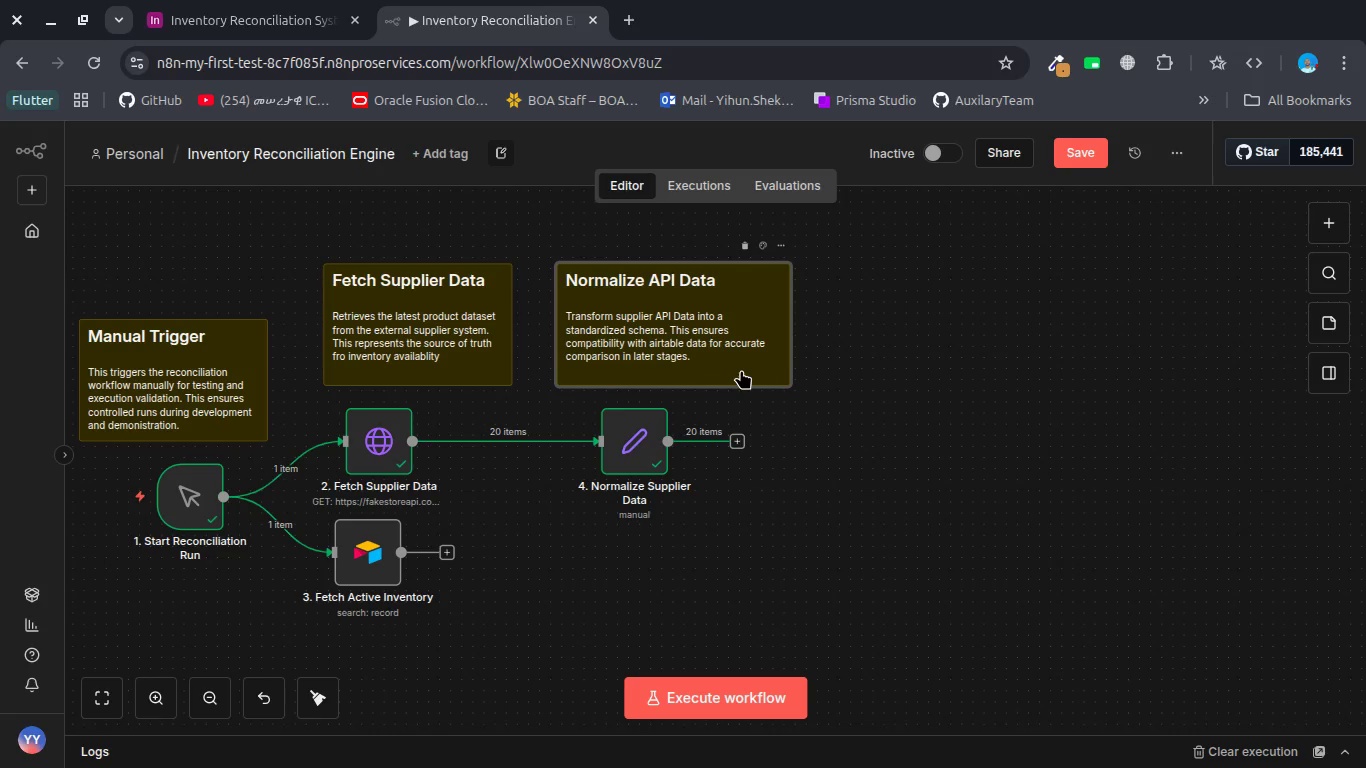 
double_click([741, 370])
 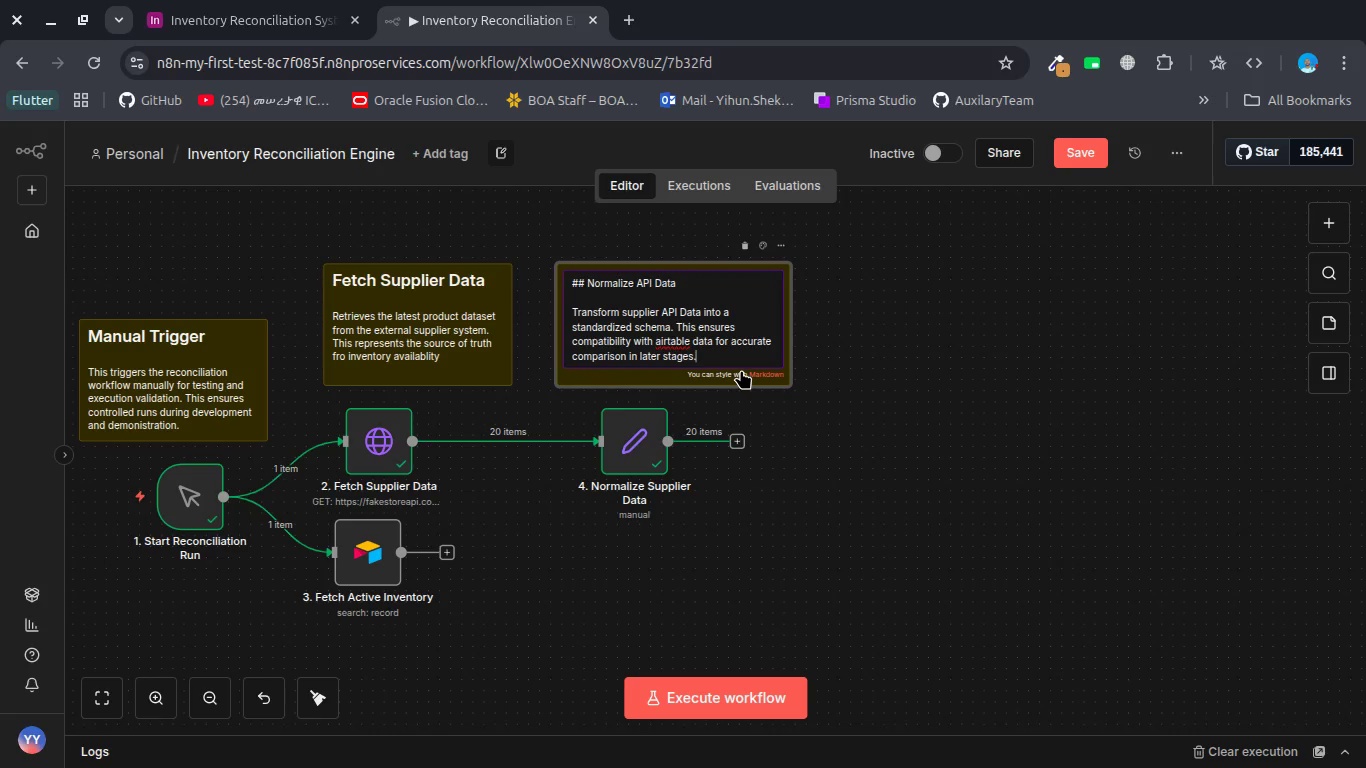 
type(Since the api dont have qunatitiy )
key(Backspace)
key(Backspace)
key(Backspace)
type(y field I casted the )
 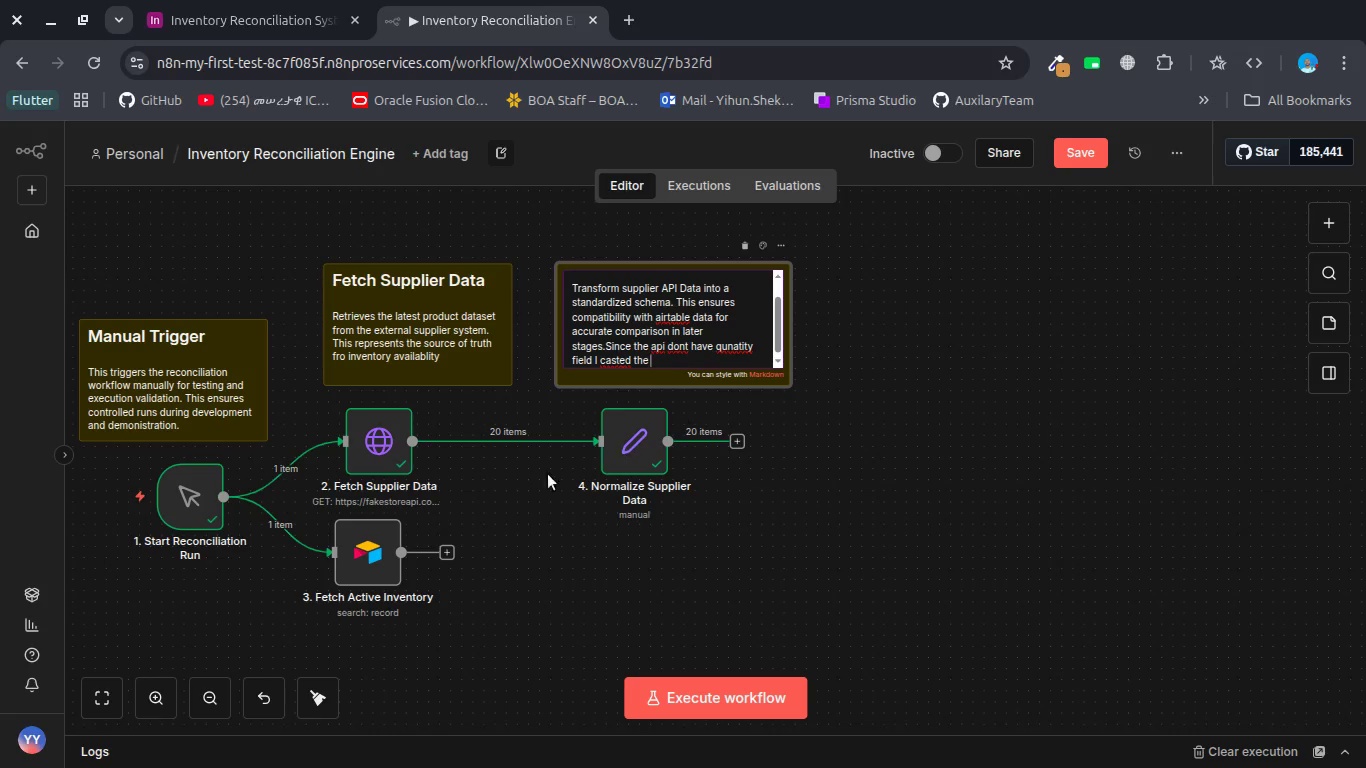 
wait(5.01)
 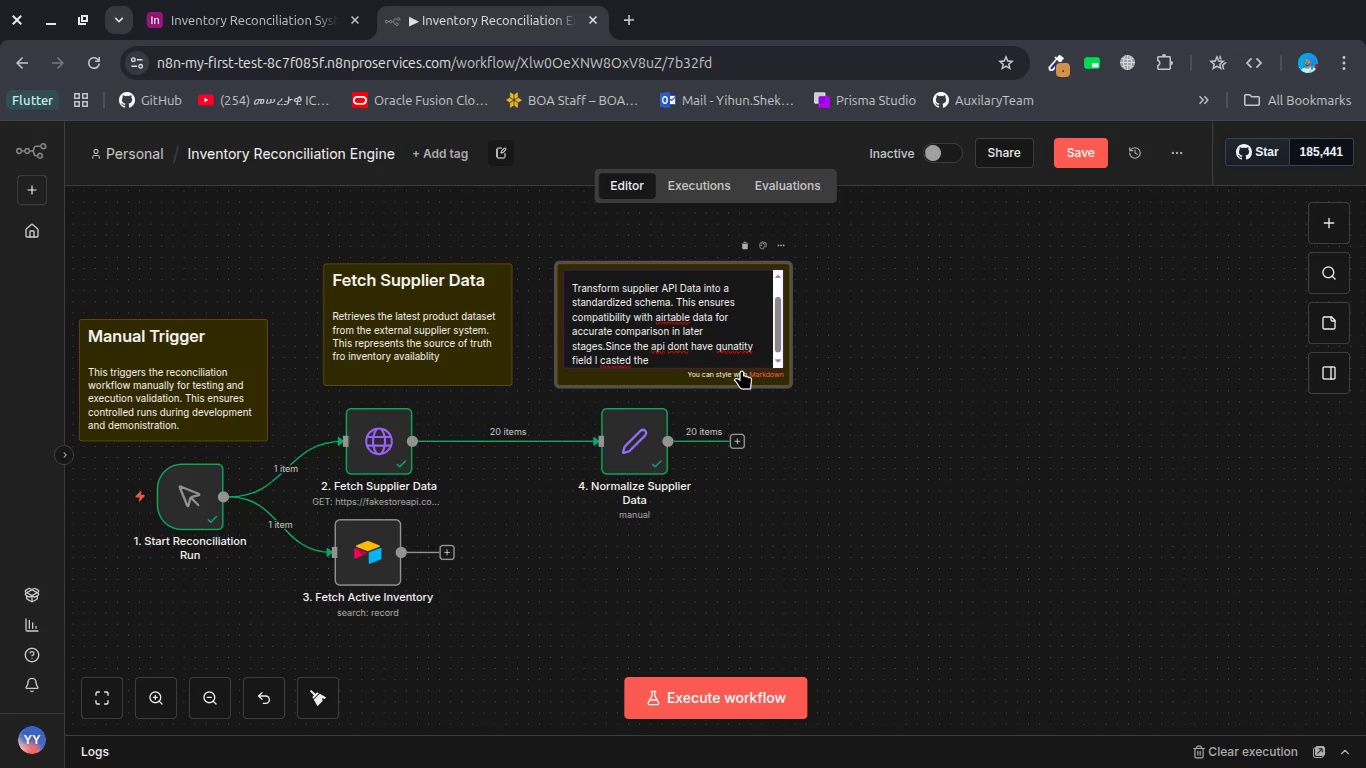 
left_click([164, 705])
 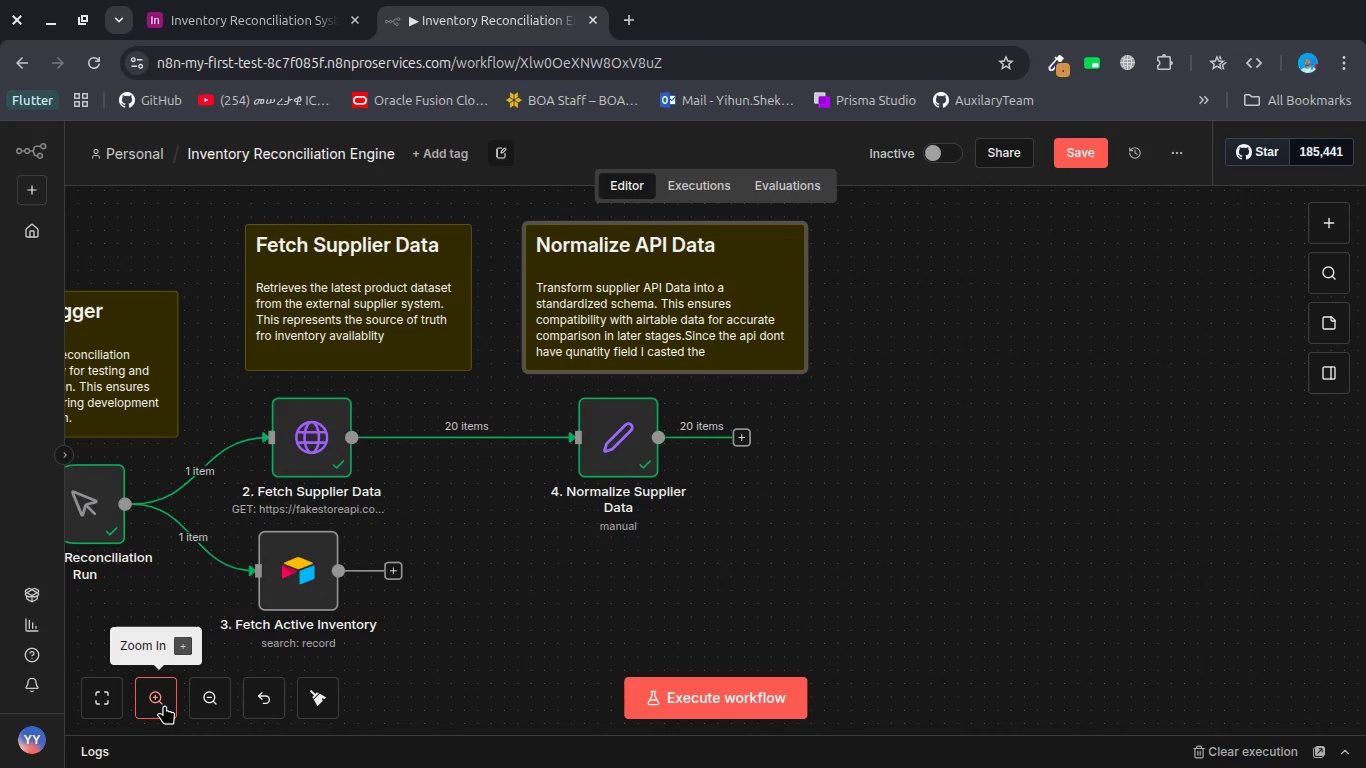 
left_click([164, 705])
 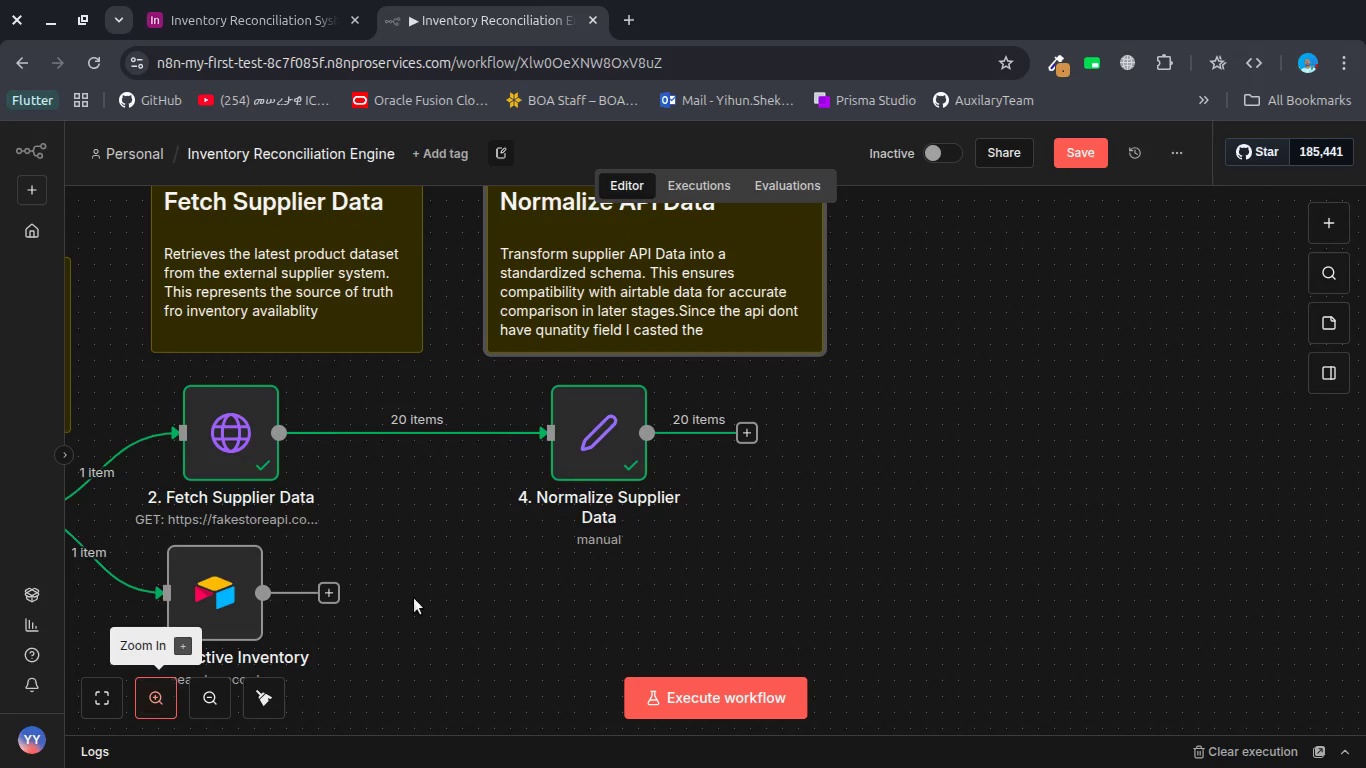 
mouse_move([592, 529])
 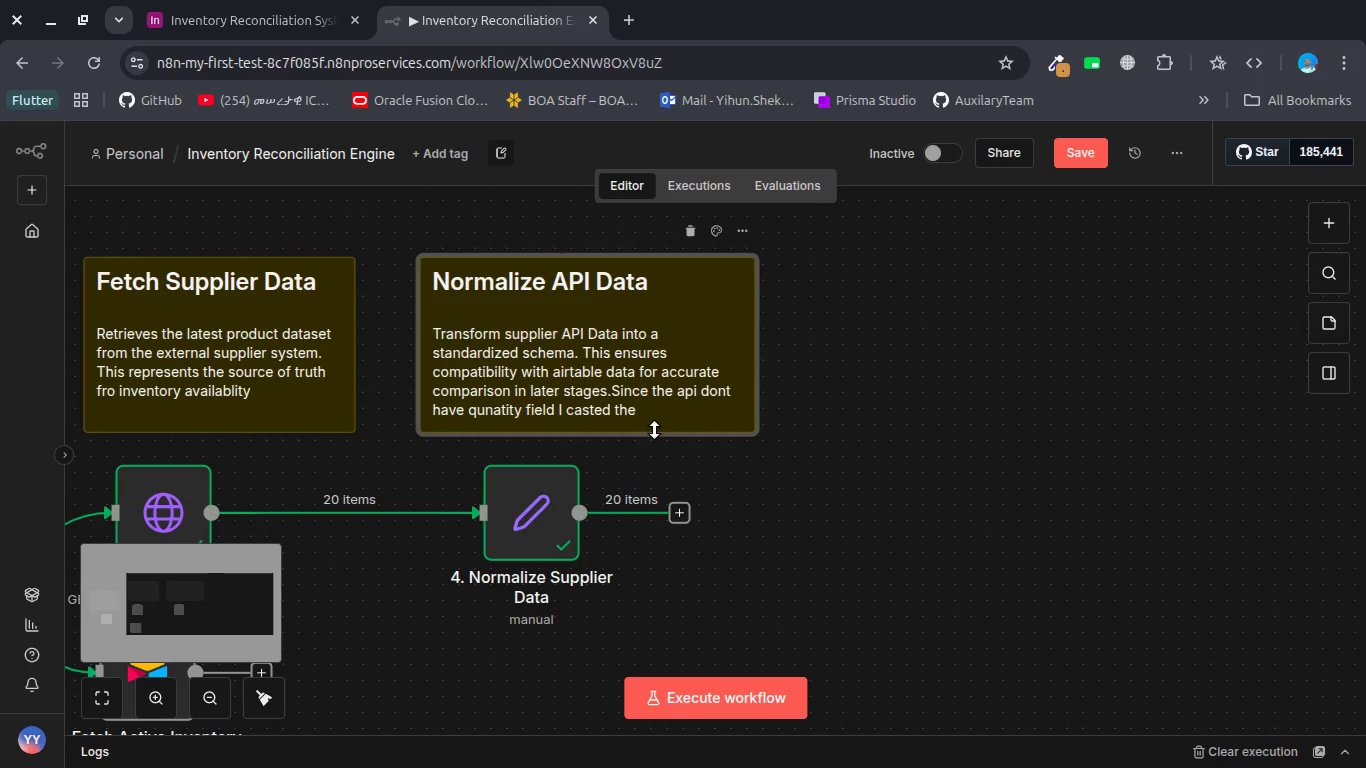 
left_click([654, 430])
 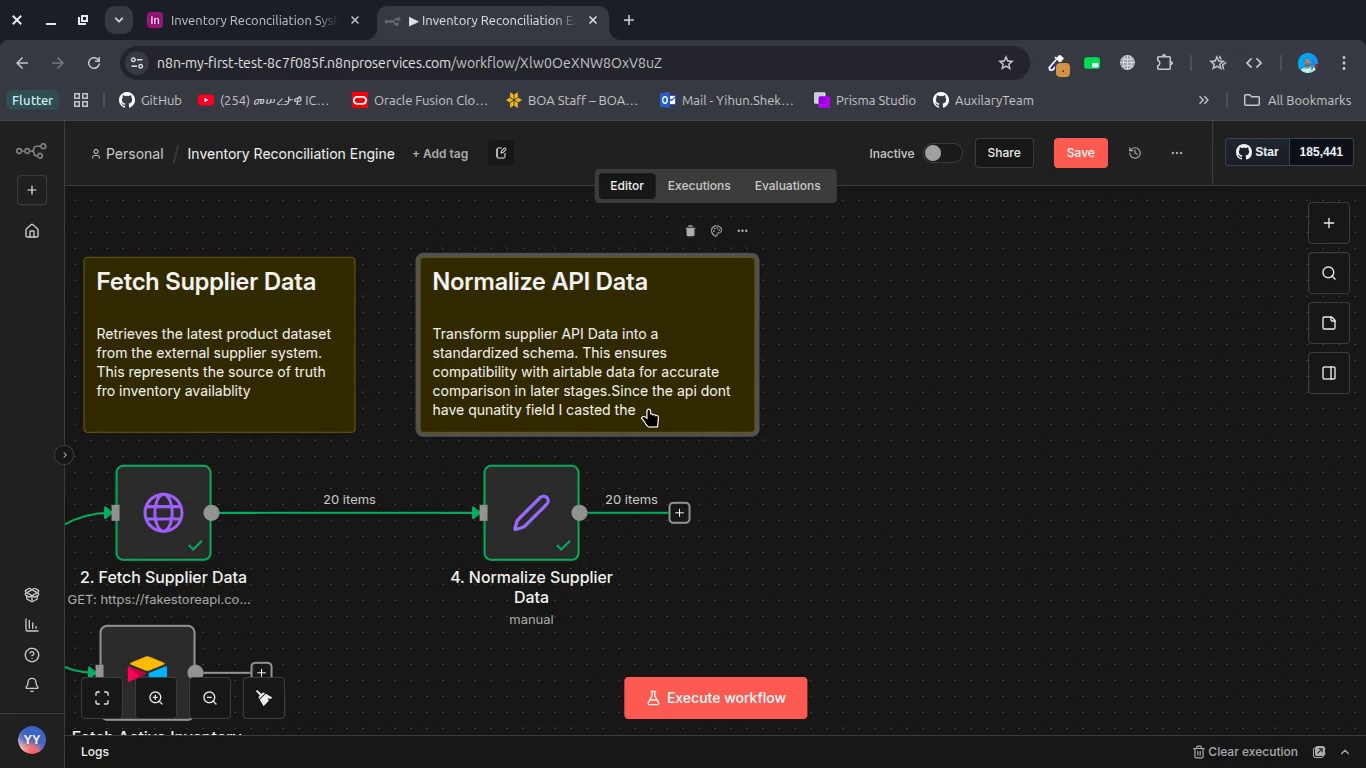 
double_click([648, 408])
 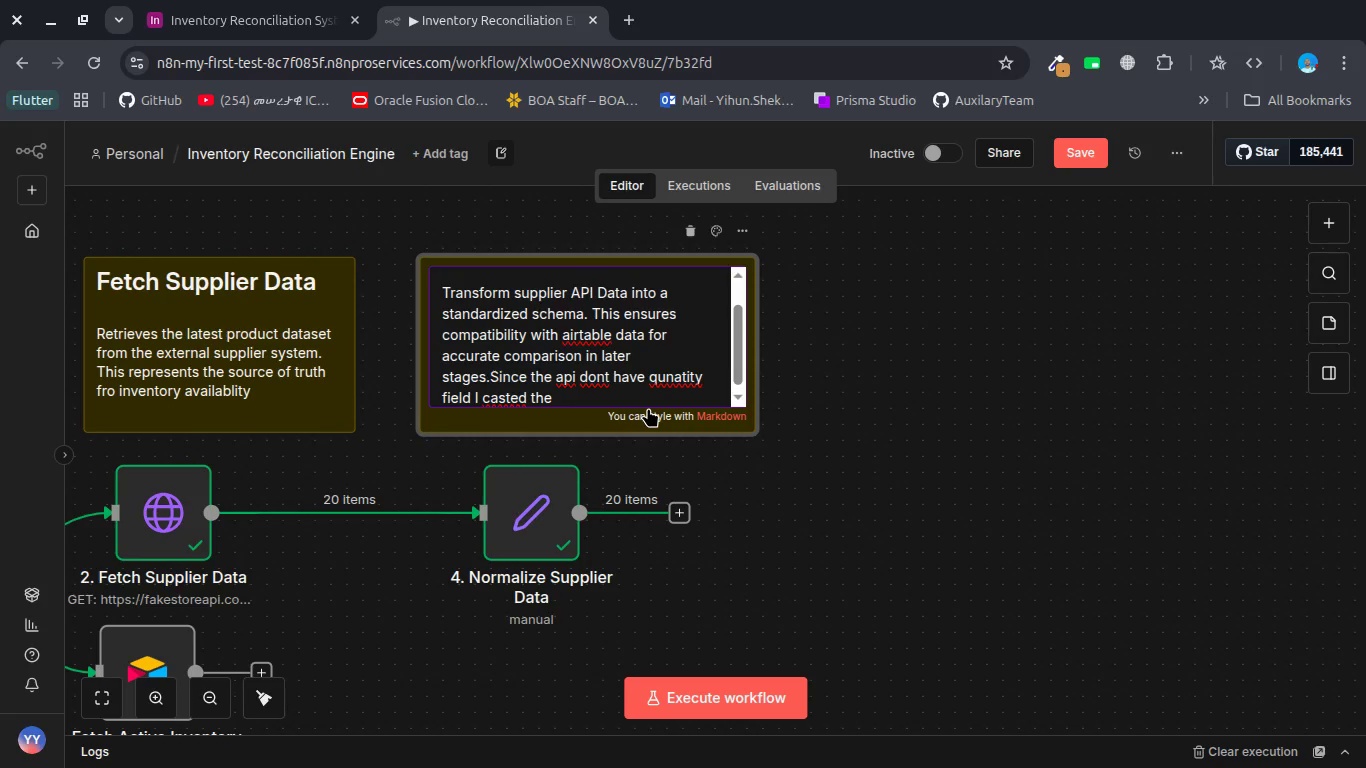 
key(Backspace)
key(Backspace)
key(Backspace)
key(Backspace)
key(Backspace)
key(Backspace)
key(Backspace)
key(Backspace)
type(r)
key(Backspace)
type(t )
key(Backspace)
type(ed )
 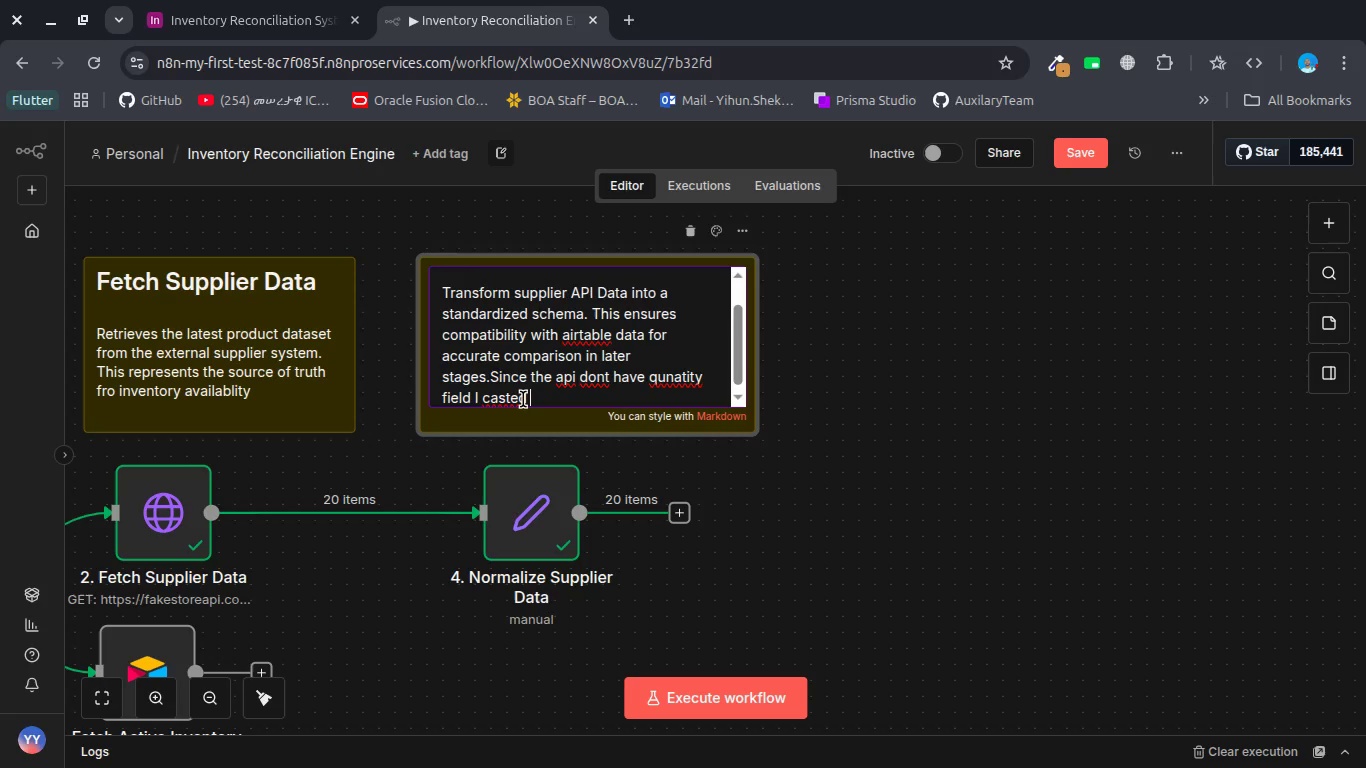 
right_click([523, 399])
 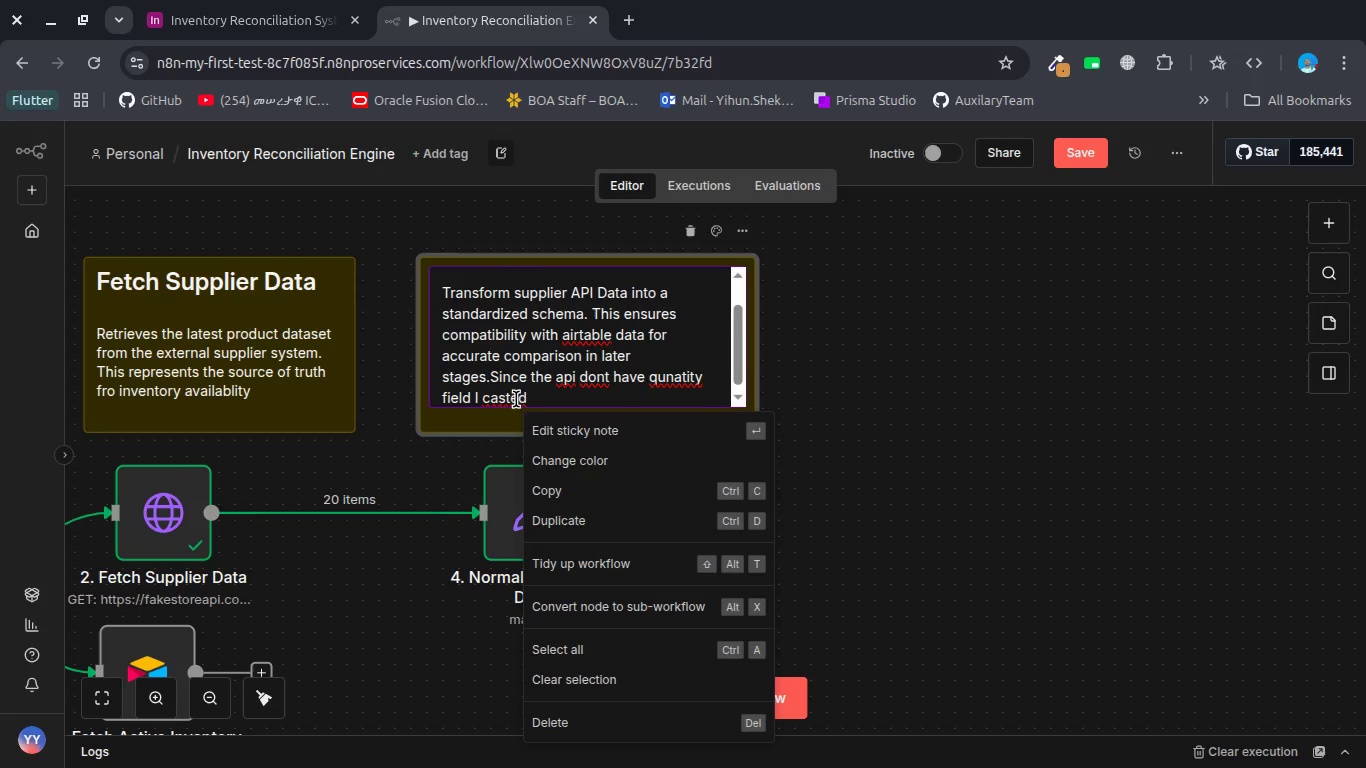 
left_click([510, 399])
 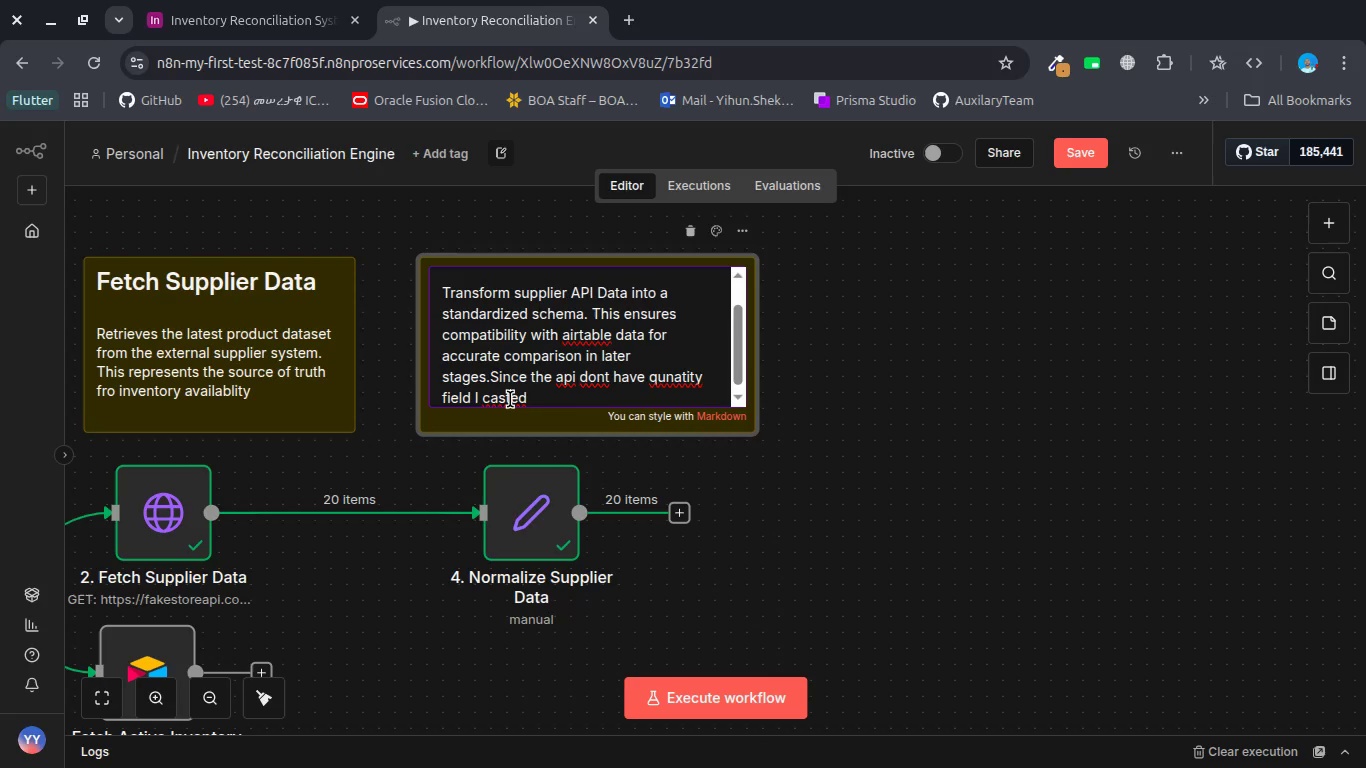 
right_click([510, 399])
 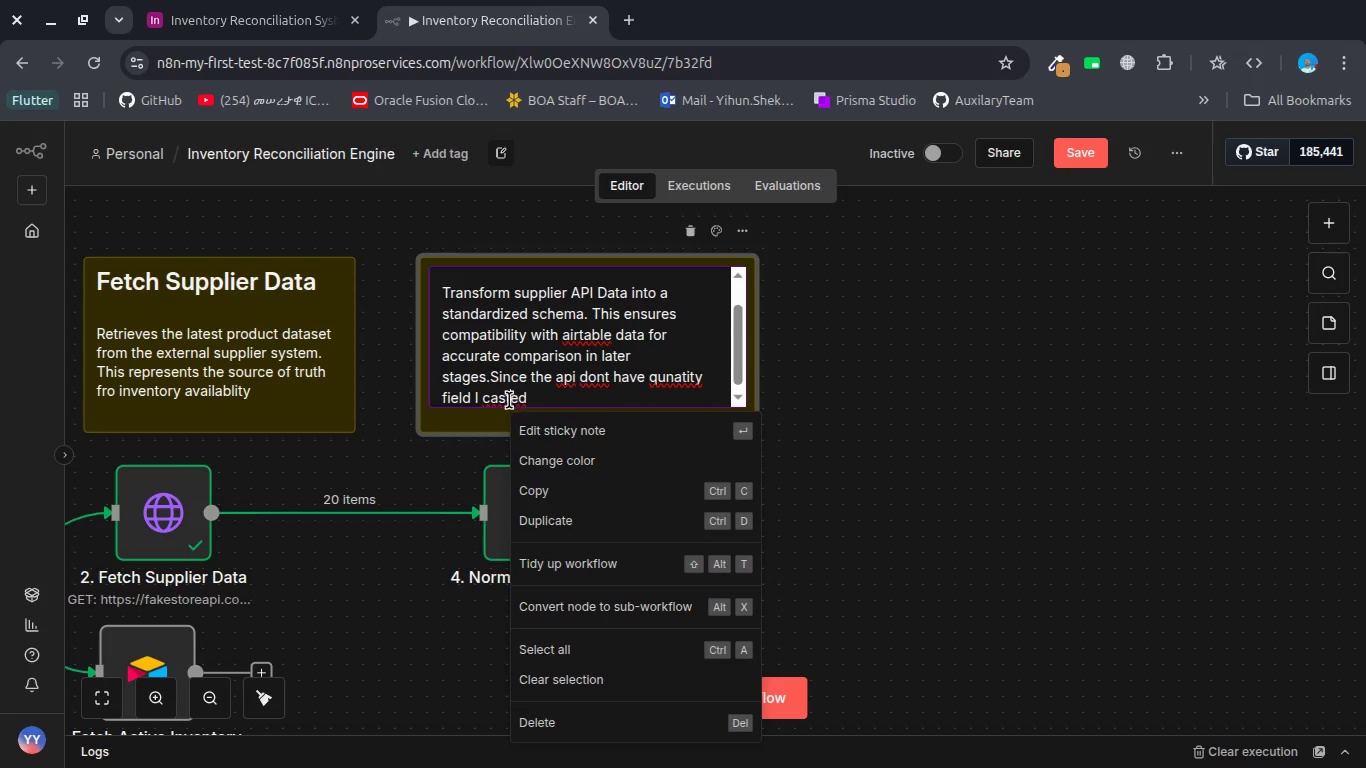 
double_click([509, 400])
 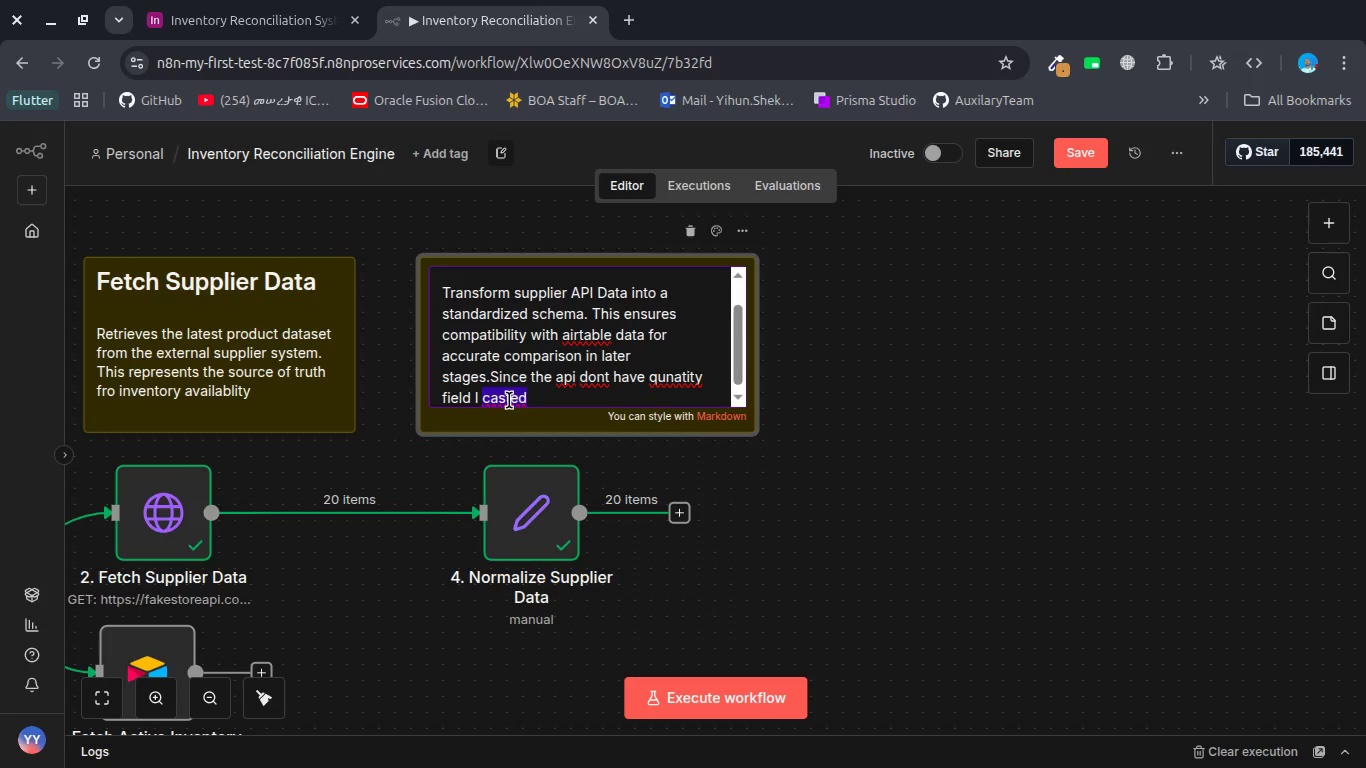 
right_click([509, 400])
 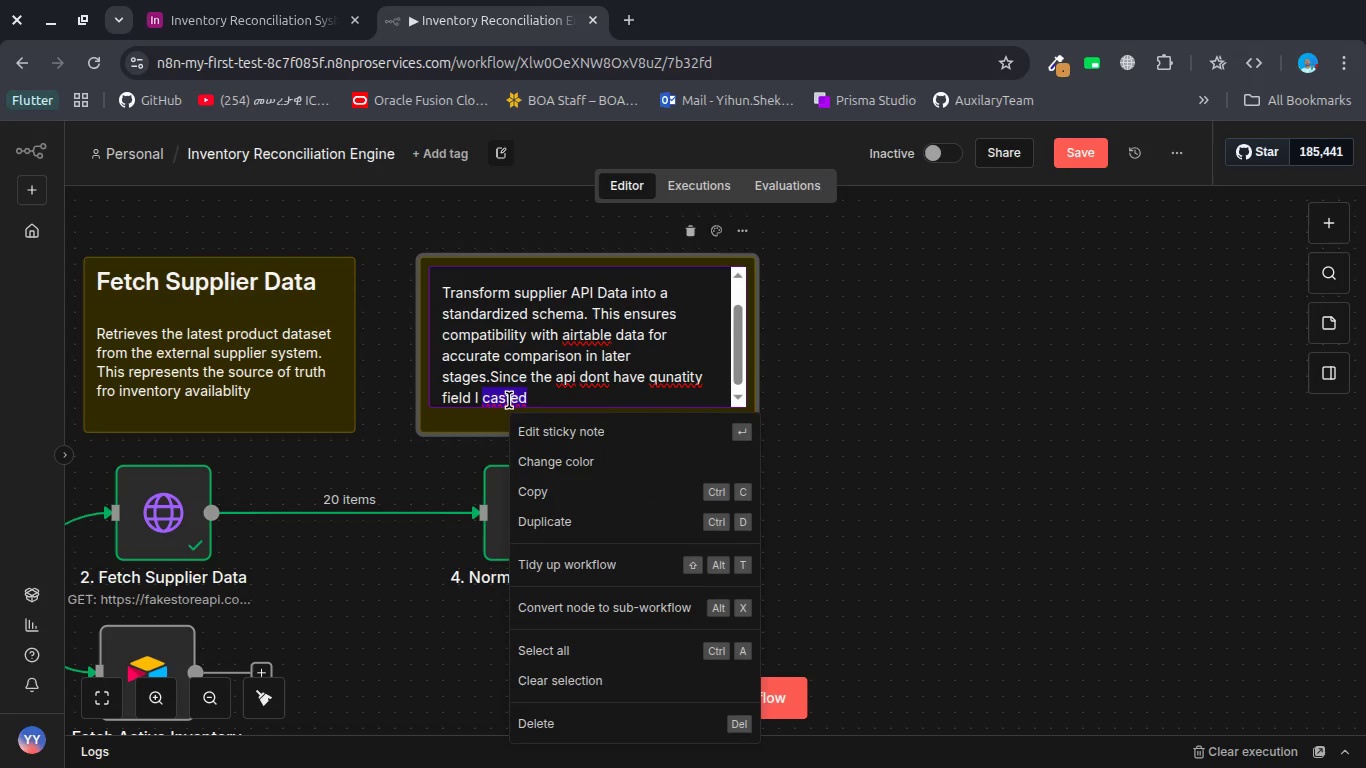 
left_click([509, 400])
 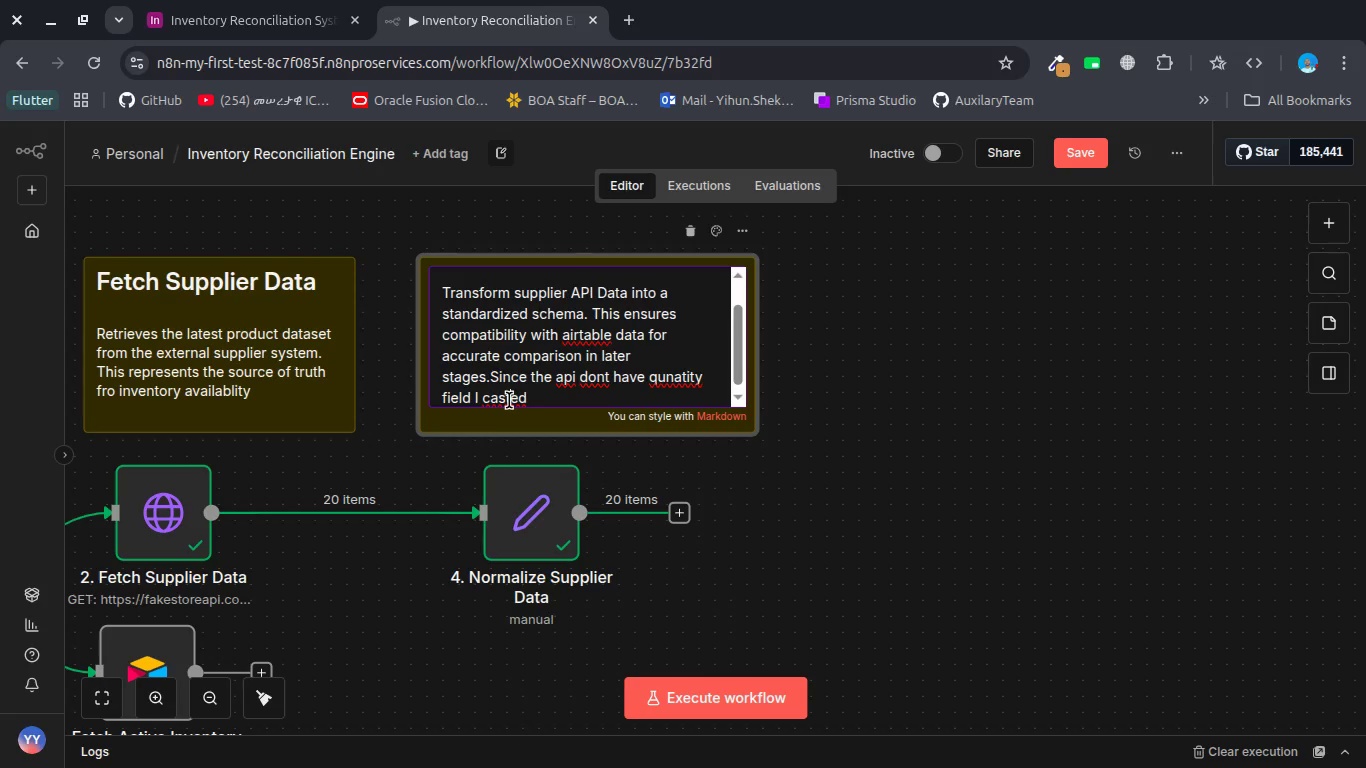 
left_click([509, 400])
 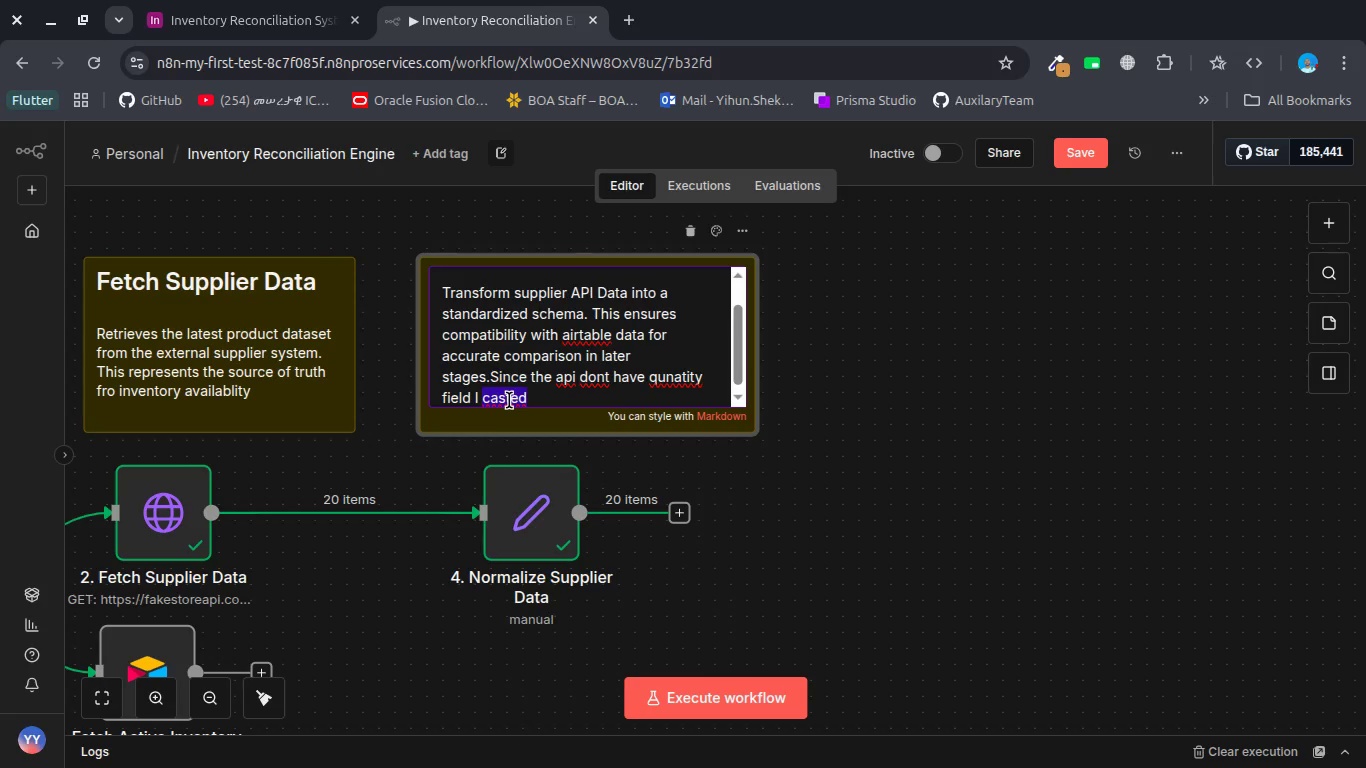 
left_click([509, 400])
 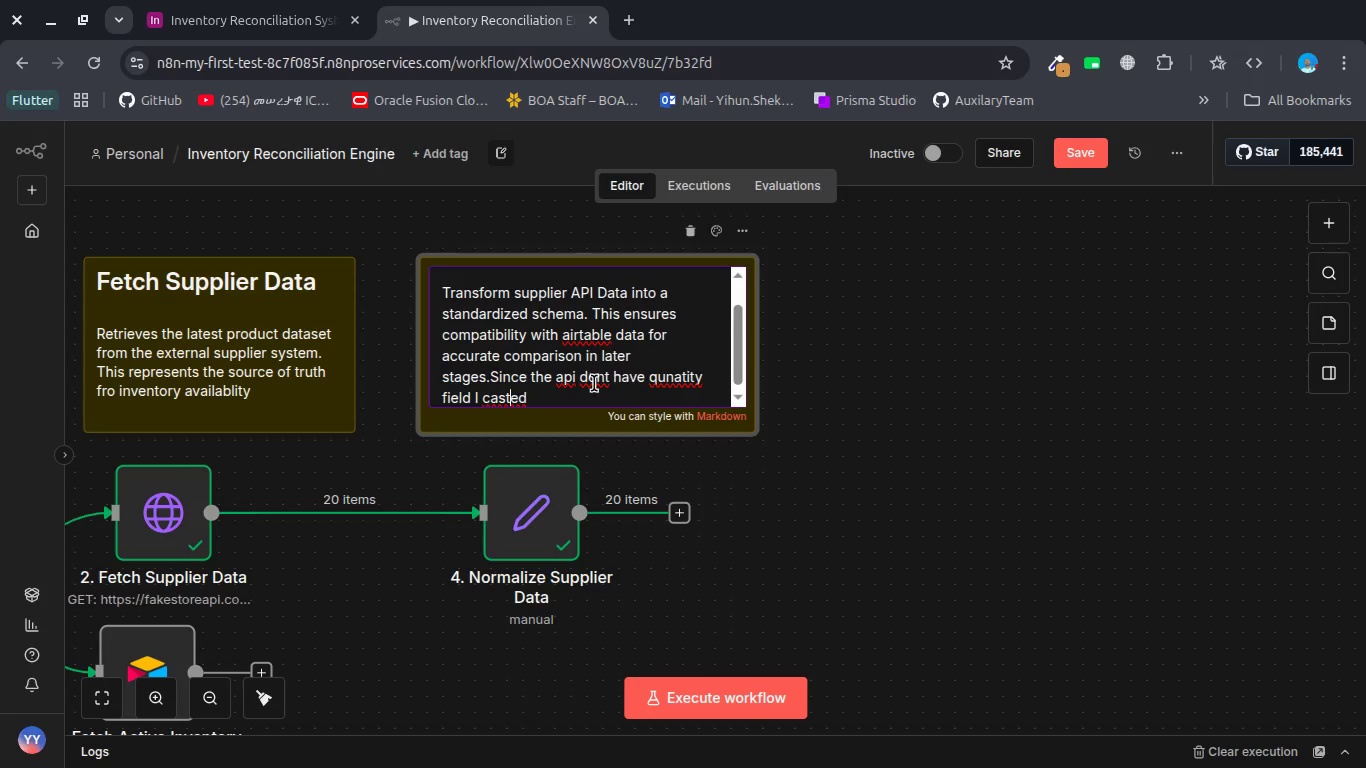 
left_click([604, 375])
 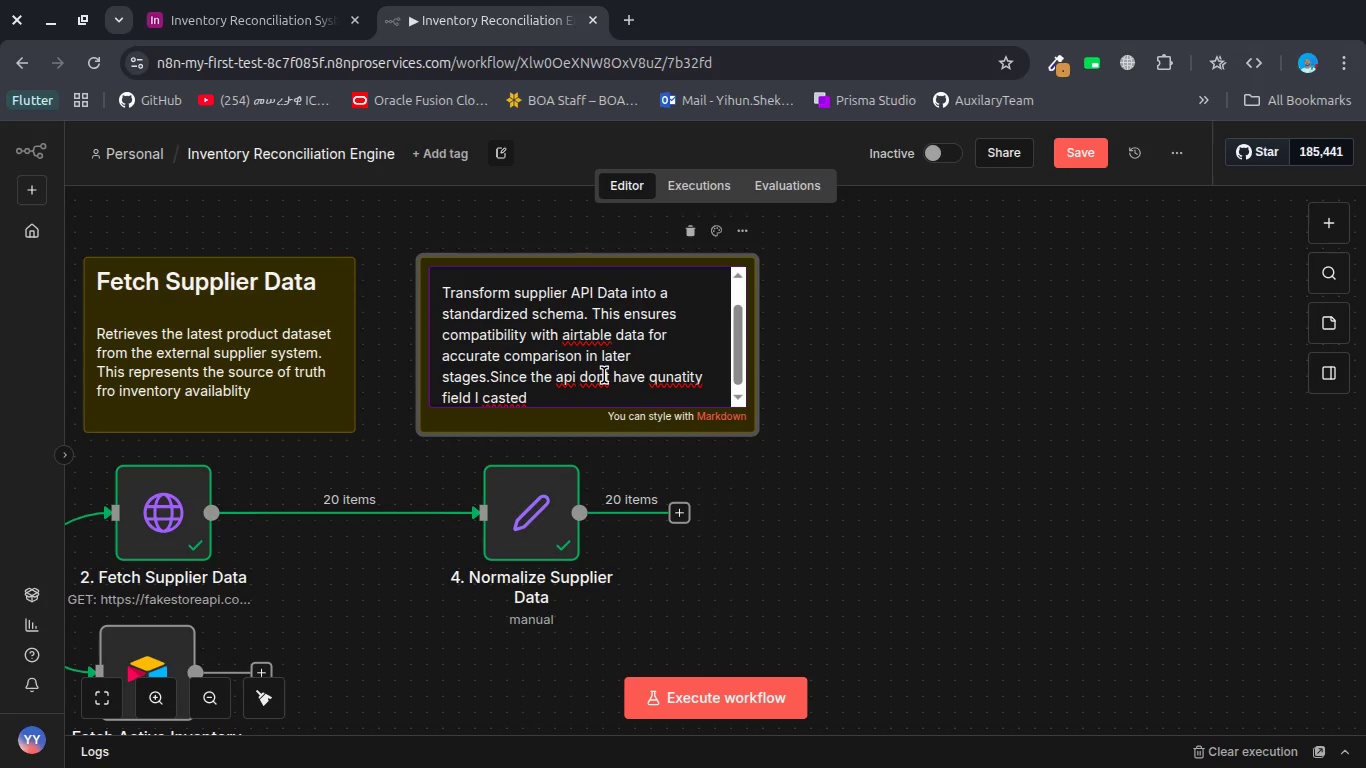 
key(Quote)
 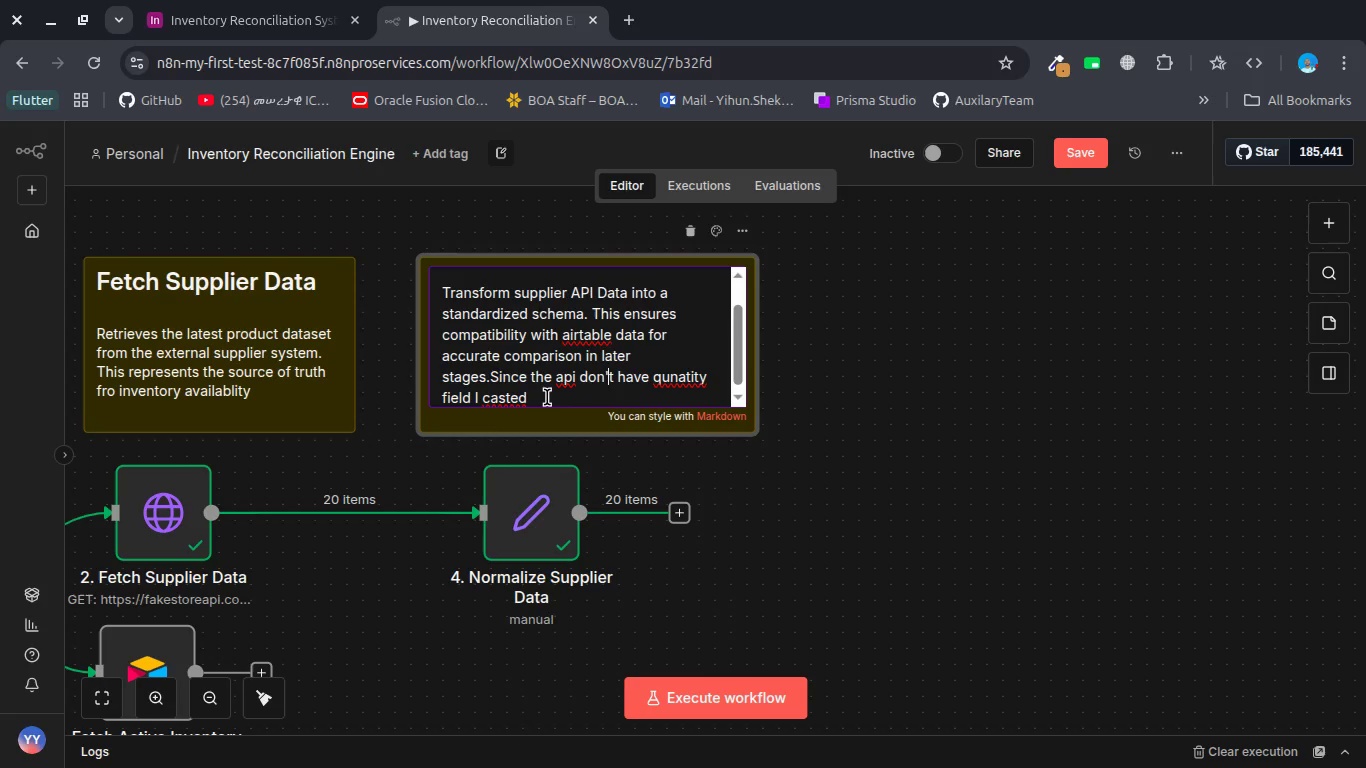 
left_click([545, 397])
 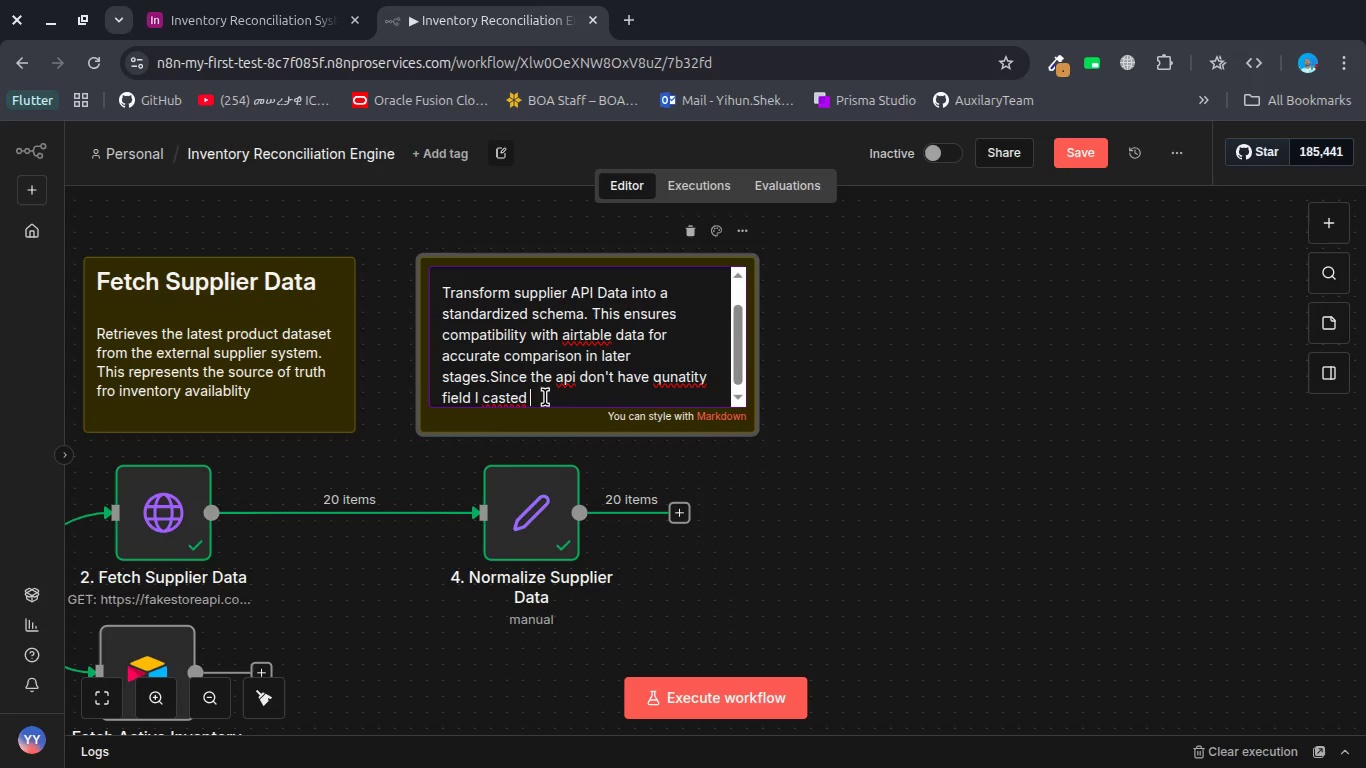 
type(it ot )
key(Backspace)
key(Backspace)
key(Backspace)
type(to )
 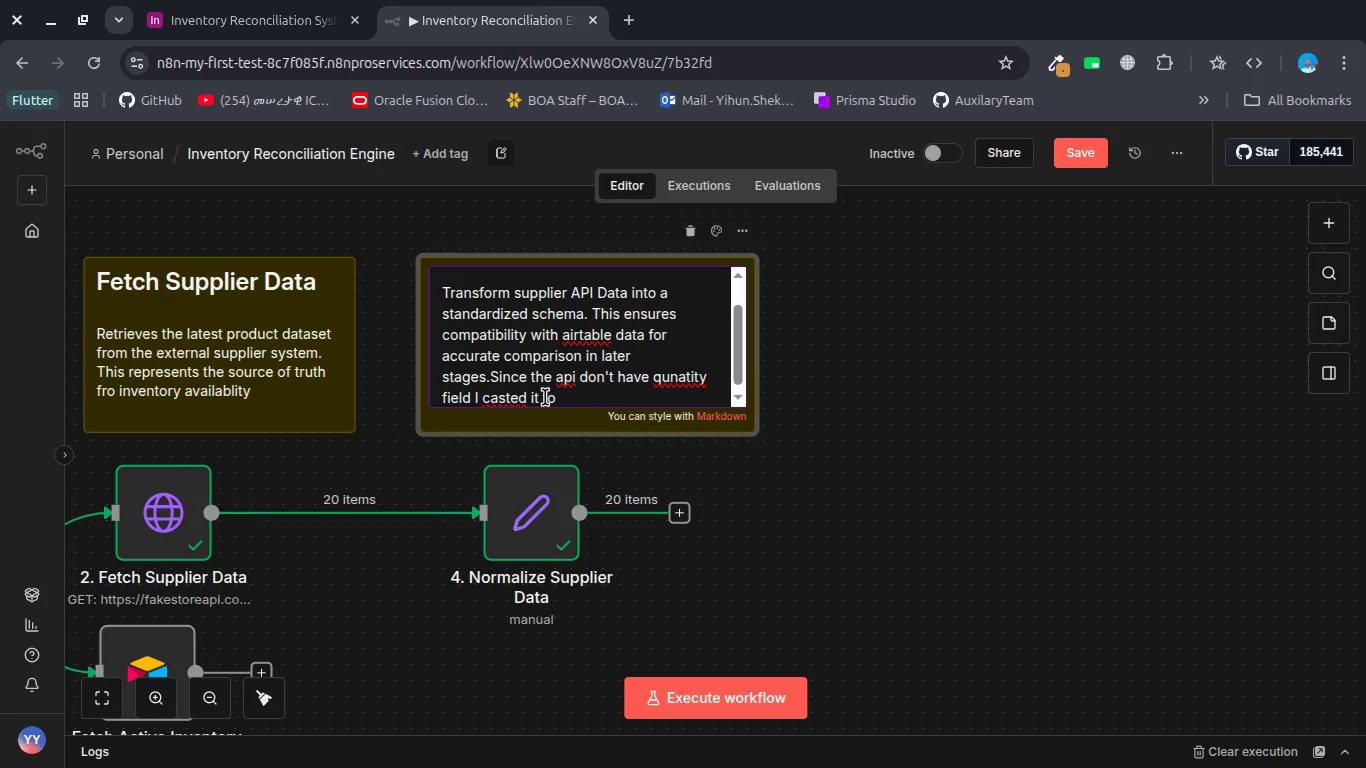 
wait(6.26)
 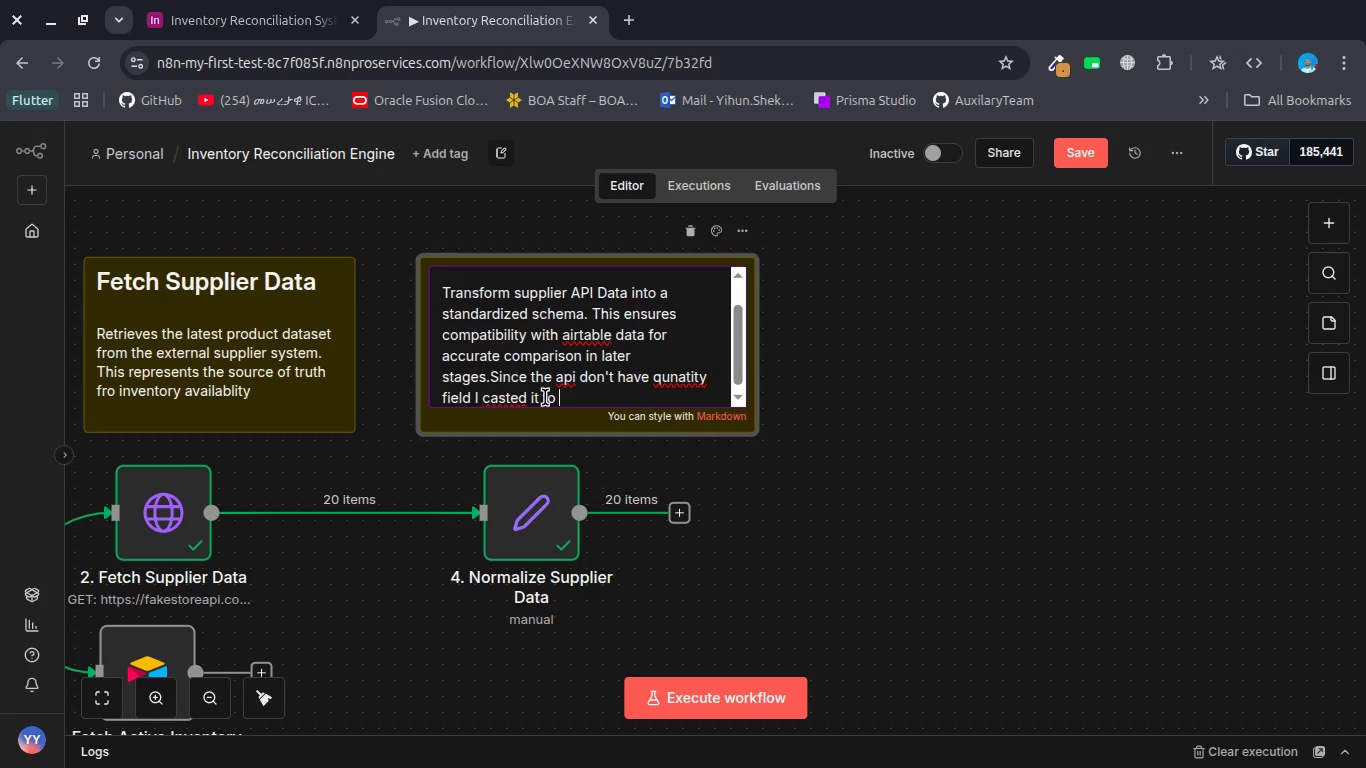 
key(Backspace)
key(Backspace)
key(Backspace)
key(Backspace)
key(Backspace)
key(Backspace)
type(the price value as a quantity )
 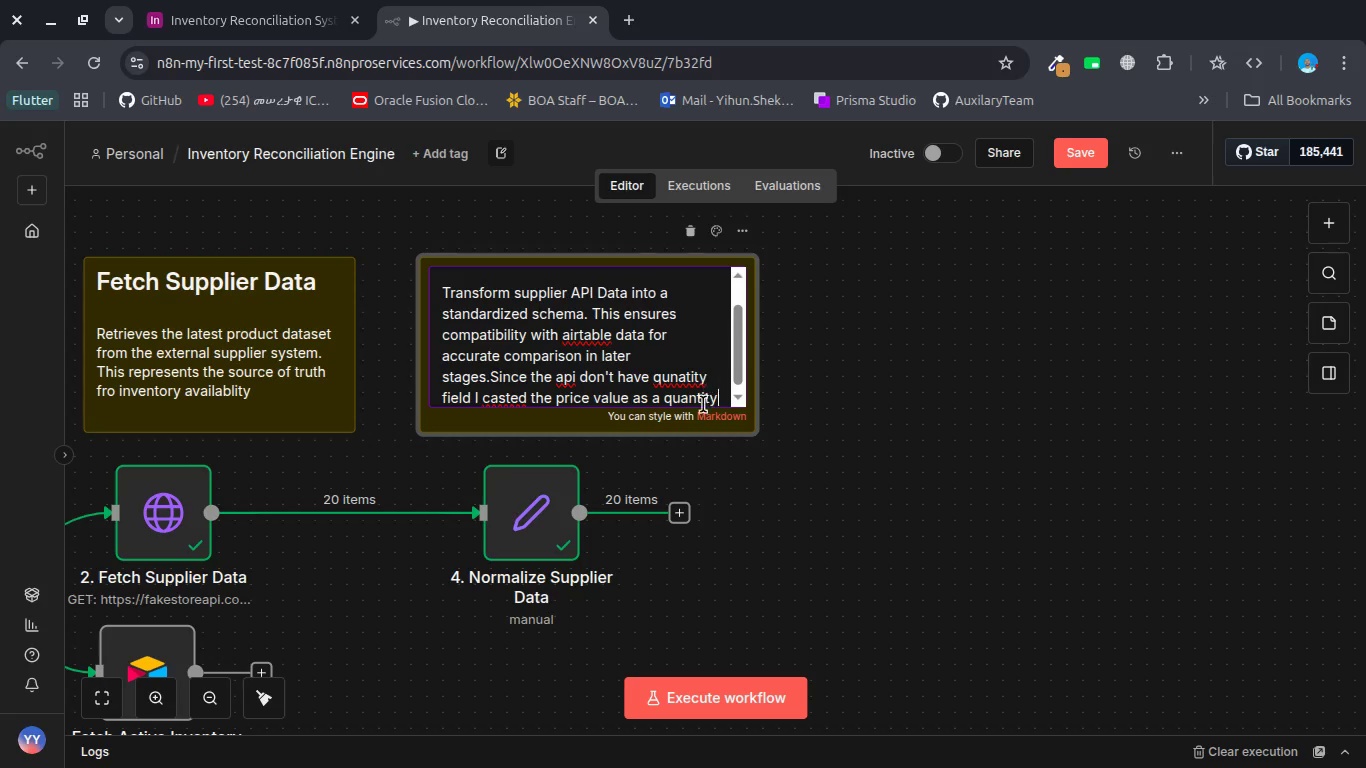 
double_click([698, 407])
 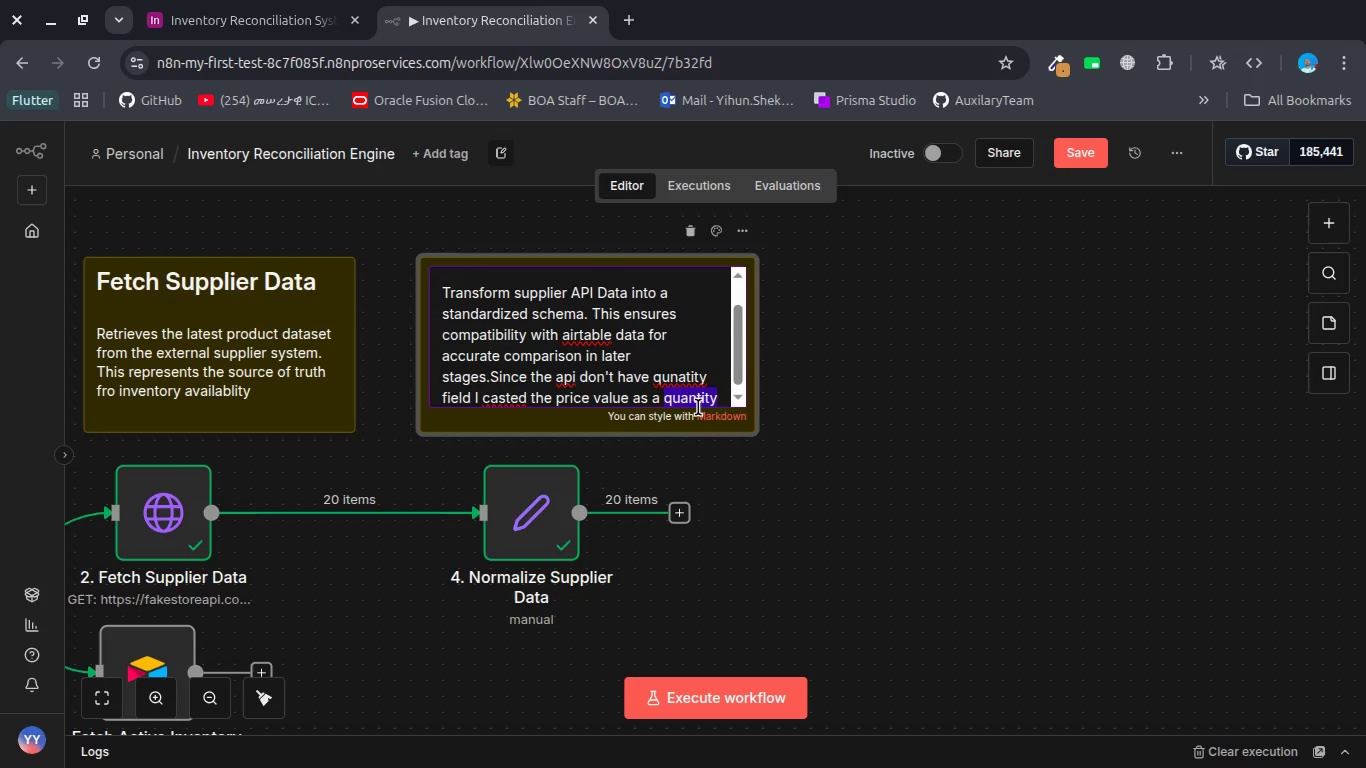 
key(Control+C)
 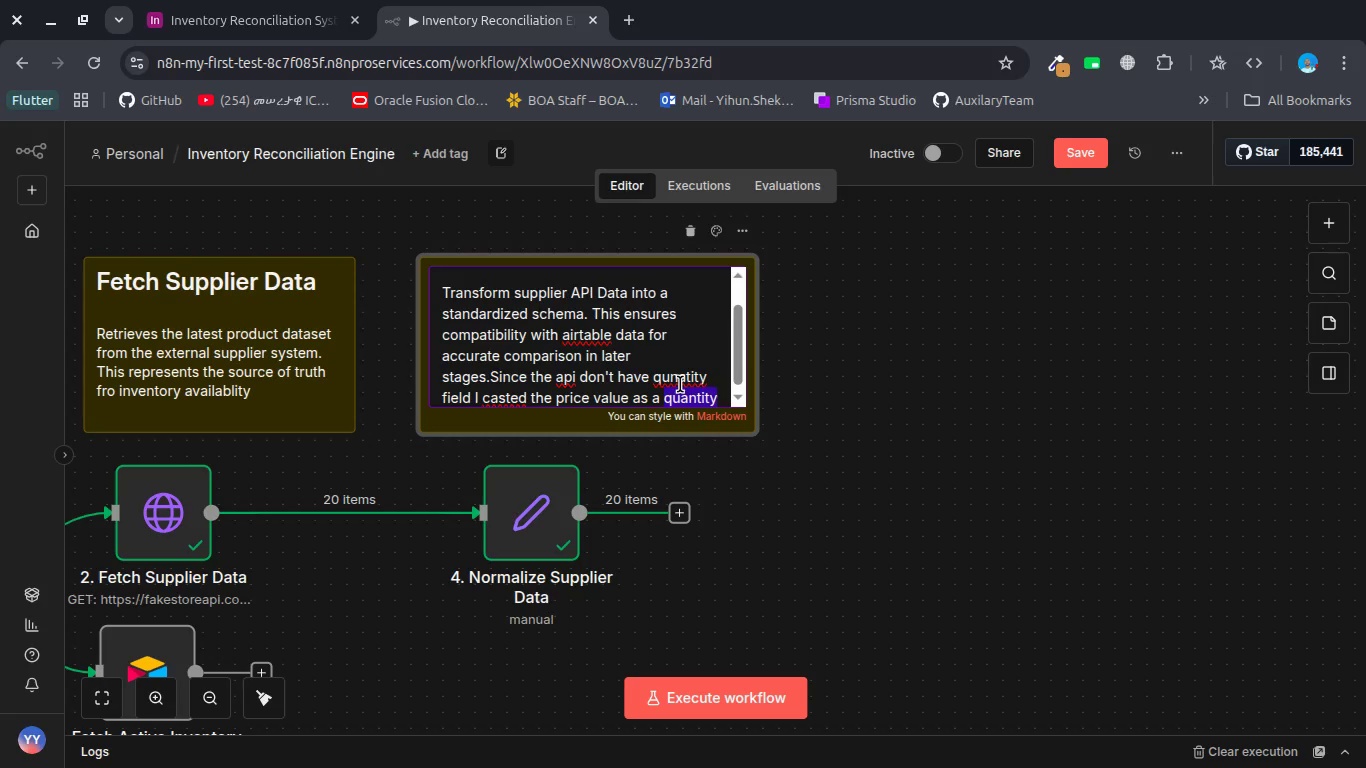 
double_click([680, 384])
 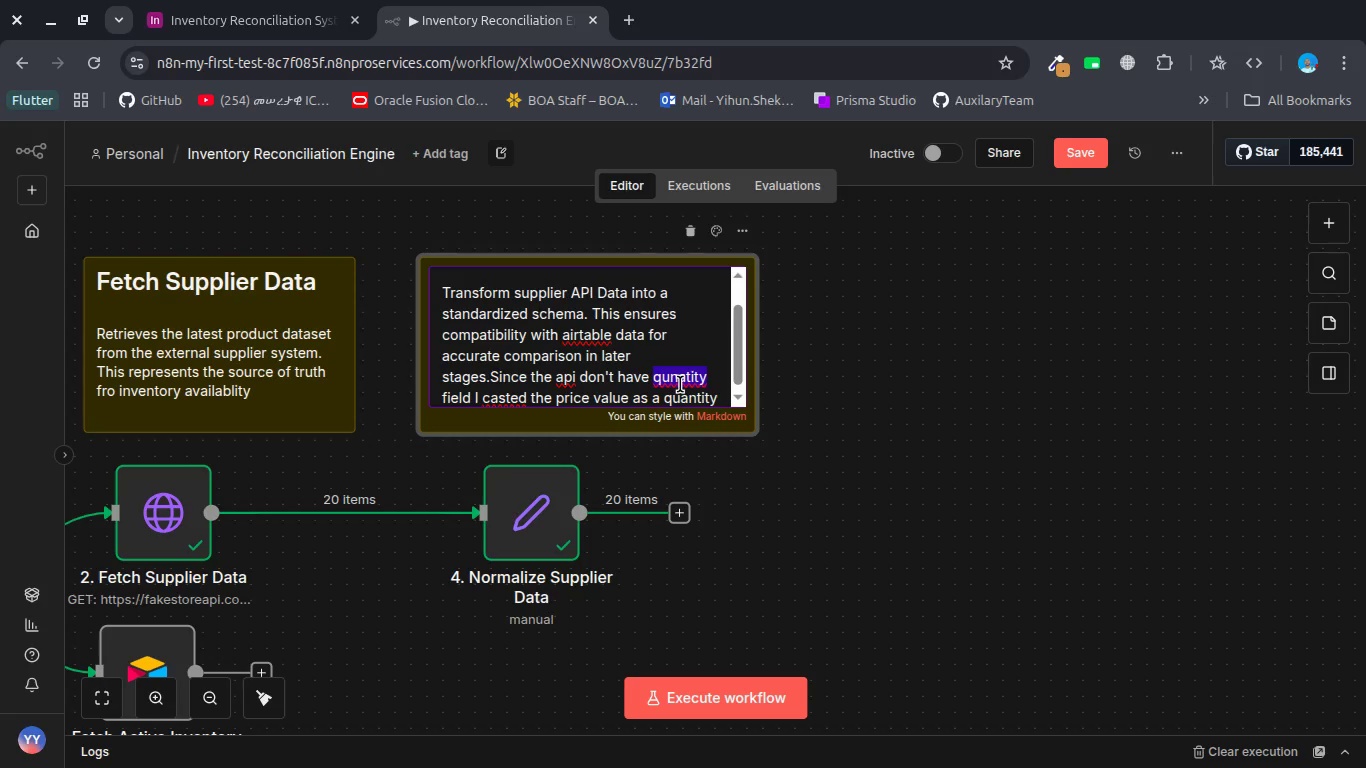 
key(Control+V)
 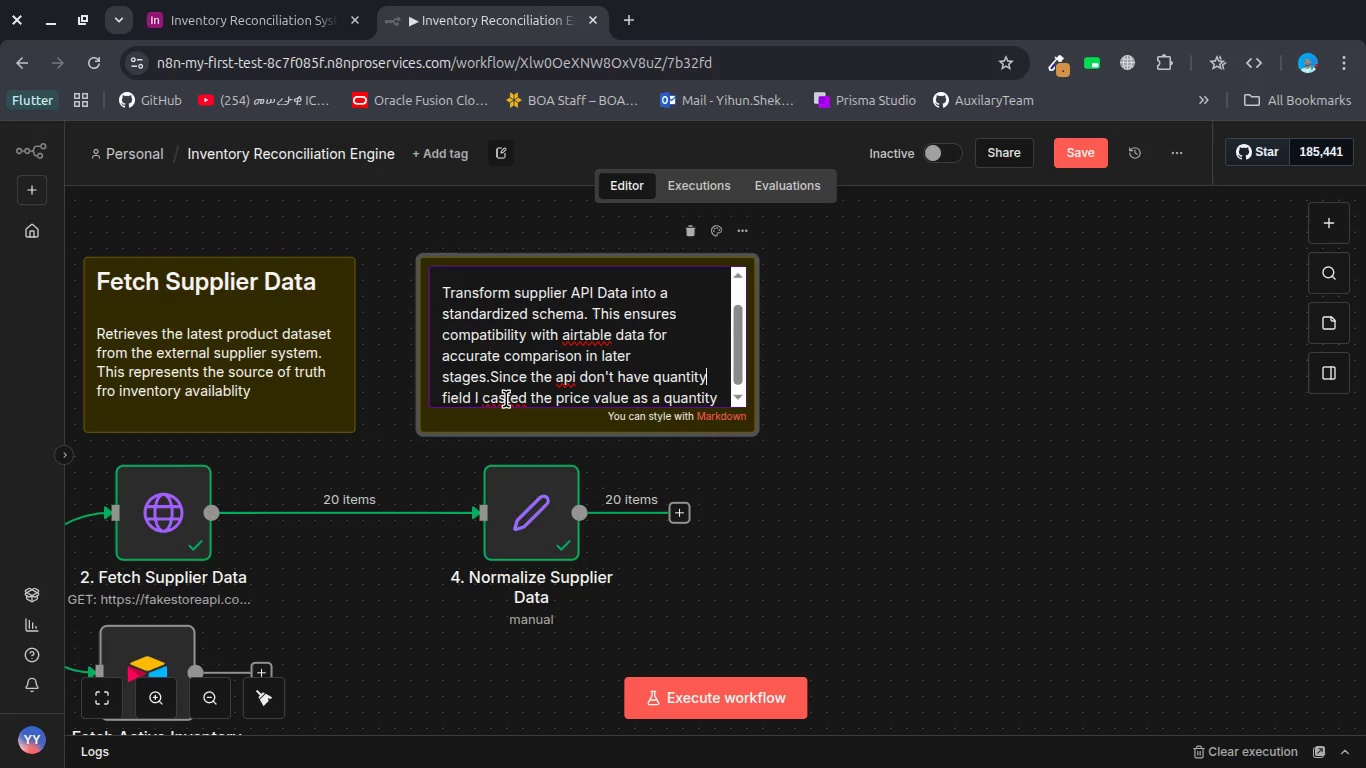 
left_click([506, 399])
 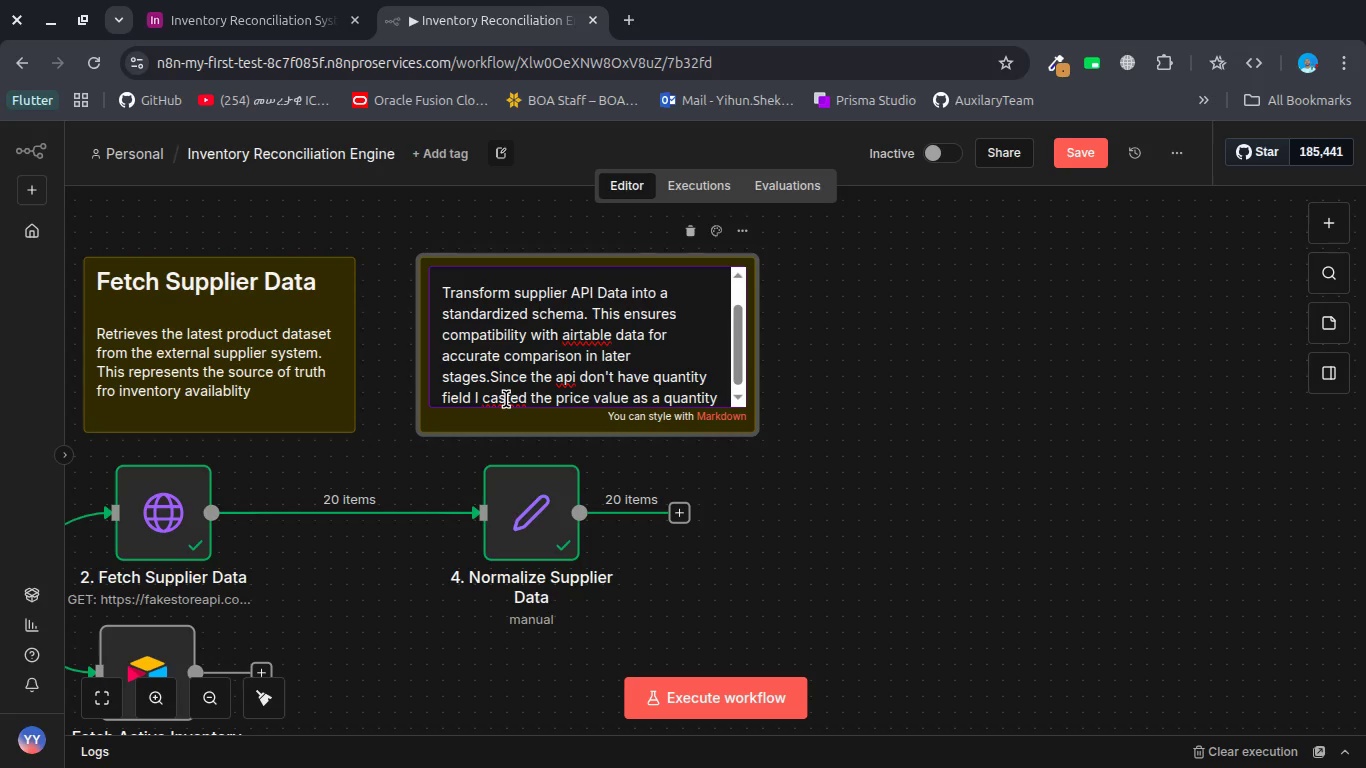 
key(E)
 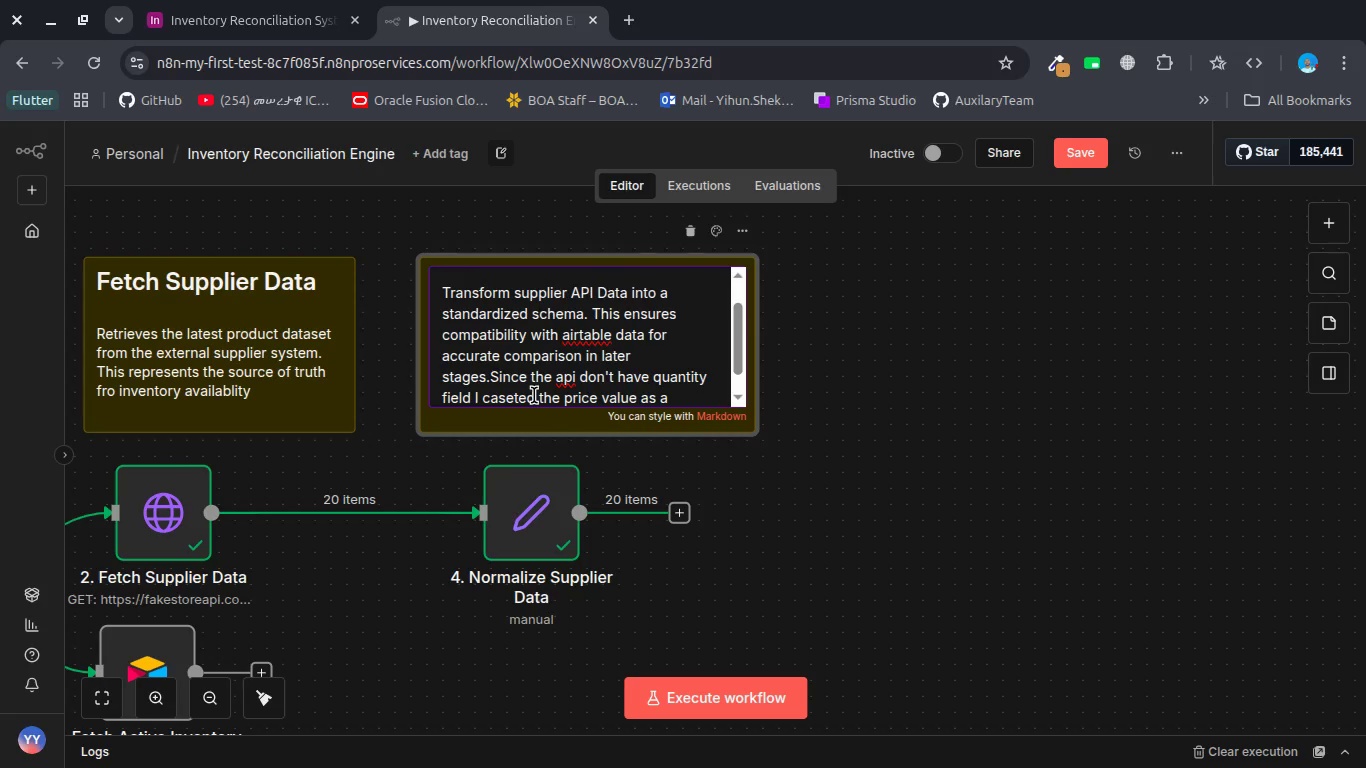 
key(Backspace)
 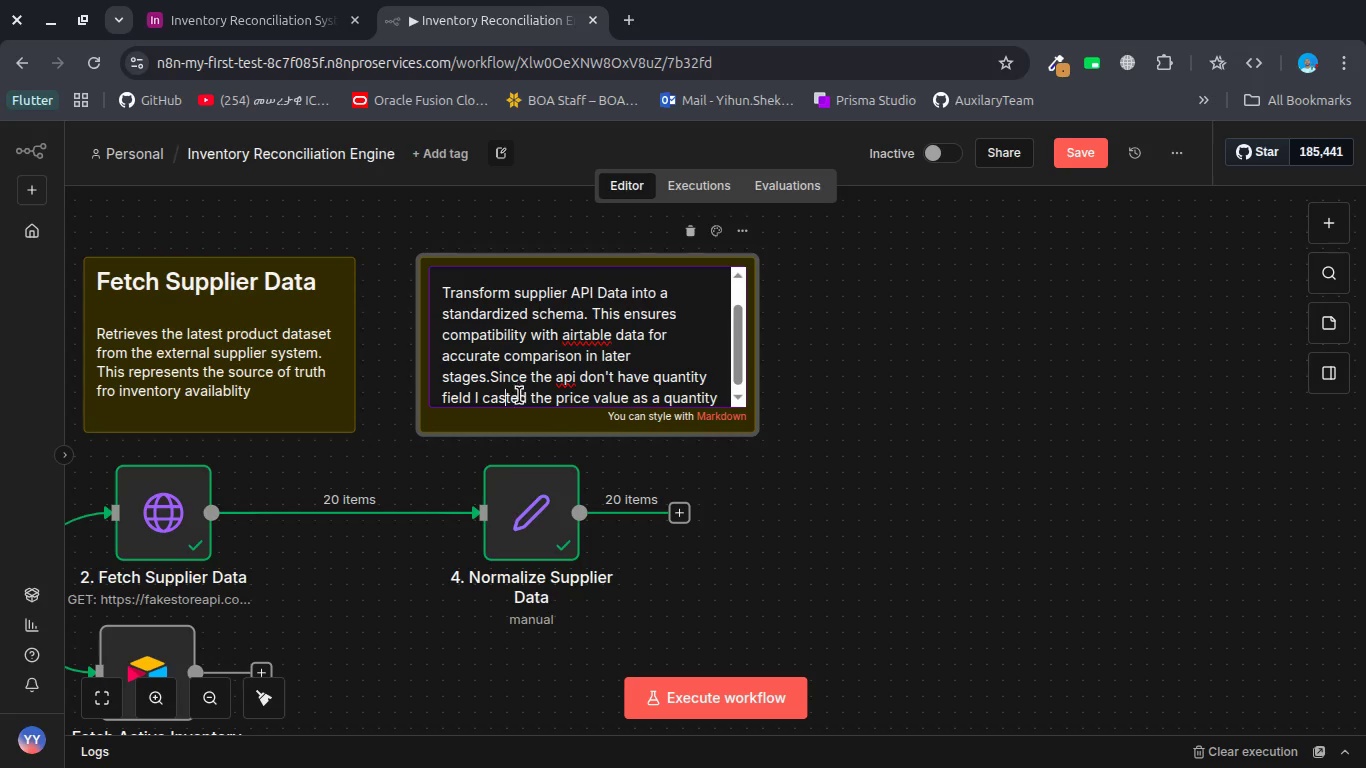 
left_click([519, 395])
 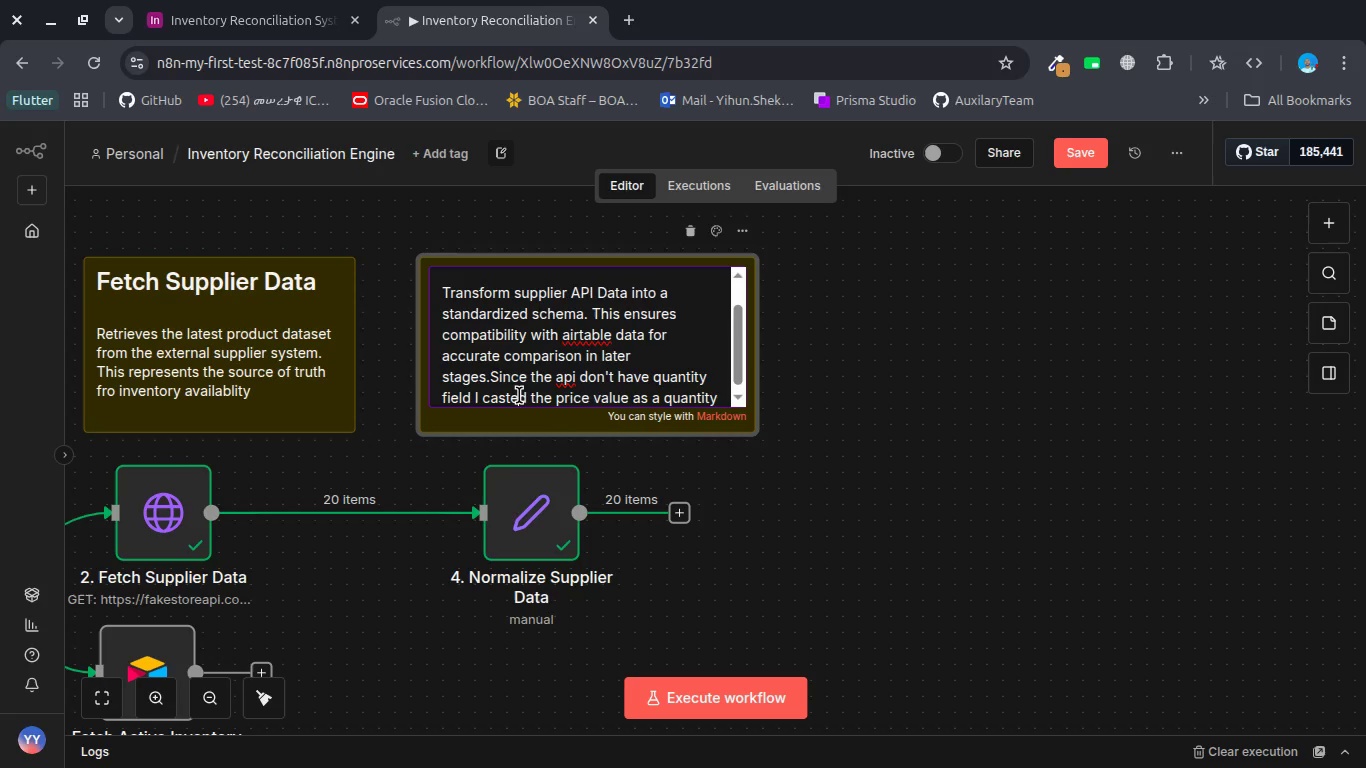 
key(Backspace)
 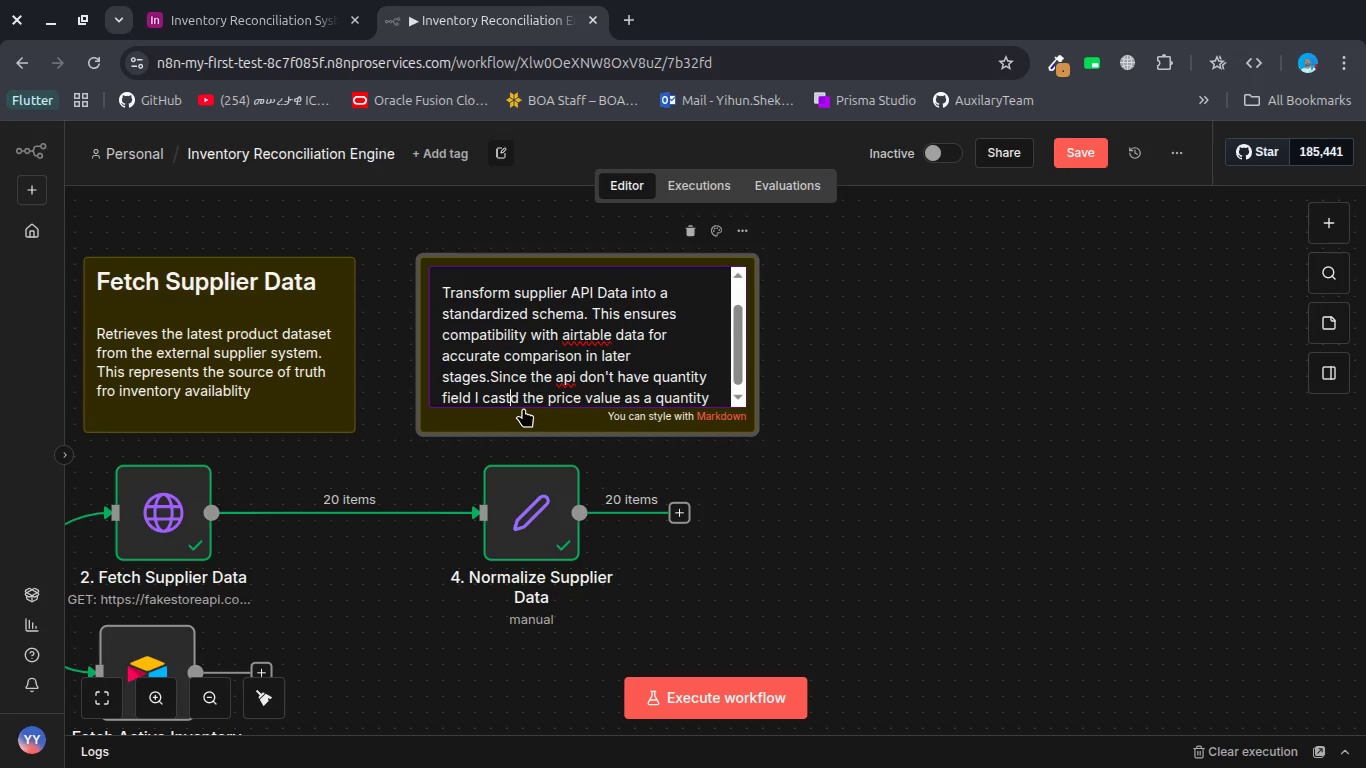 
left_click([533, 394])
 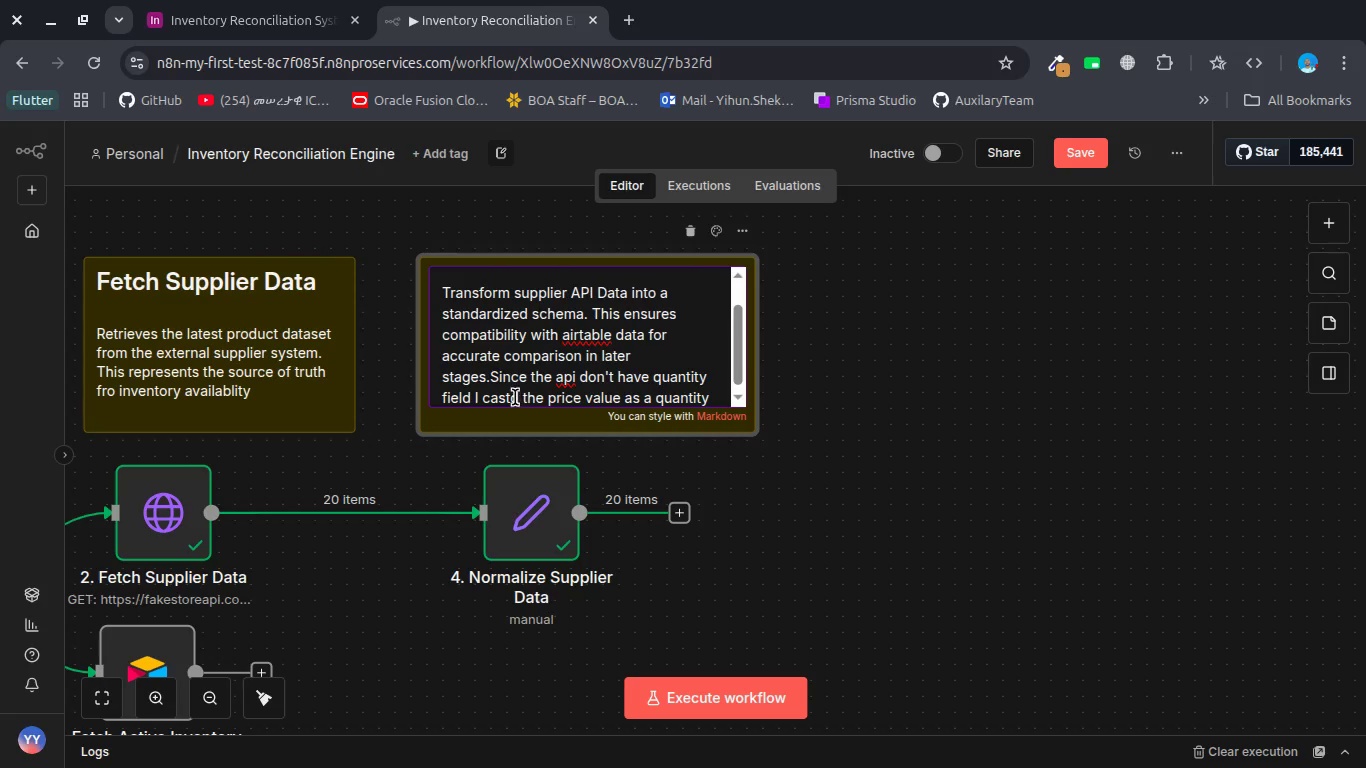 
left_click([514, 397])
 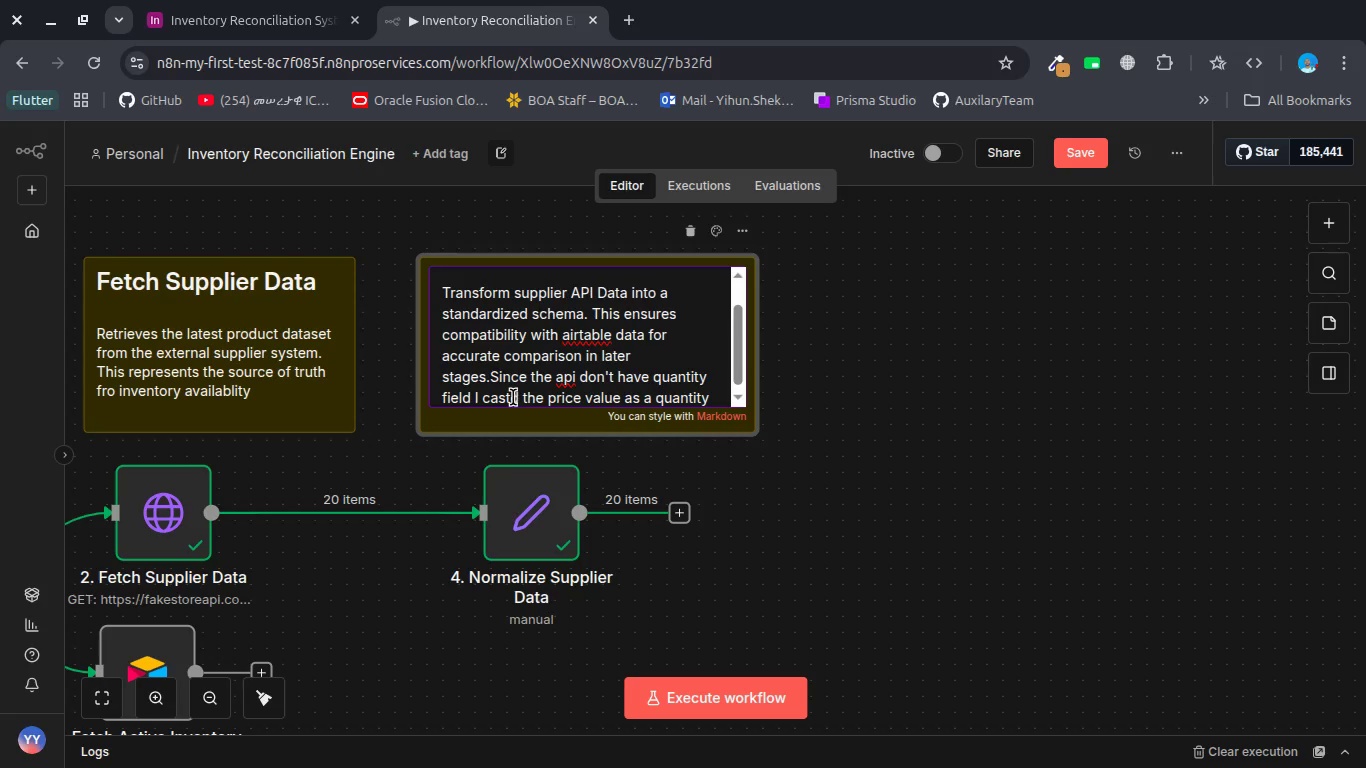 
left_click([512, 397])
 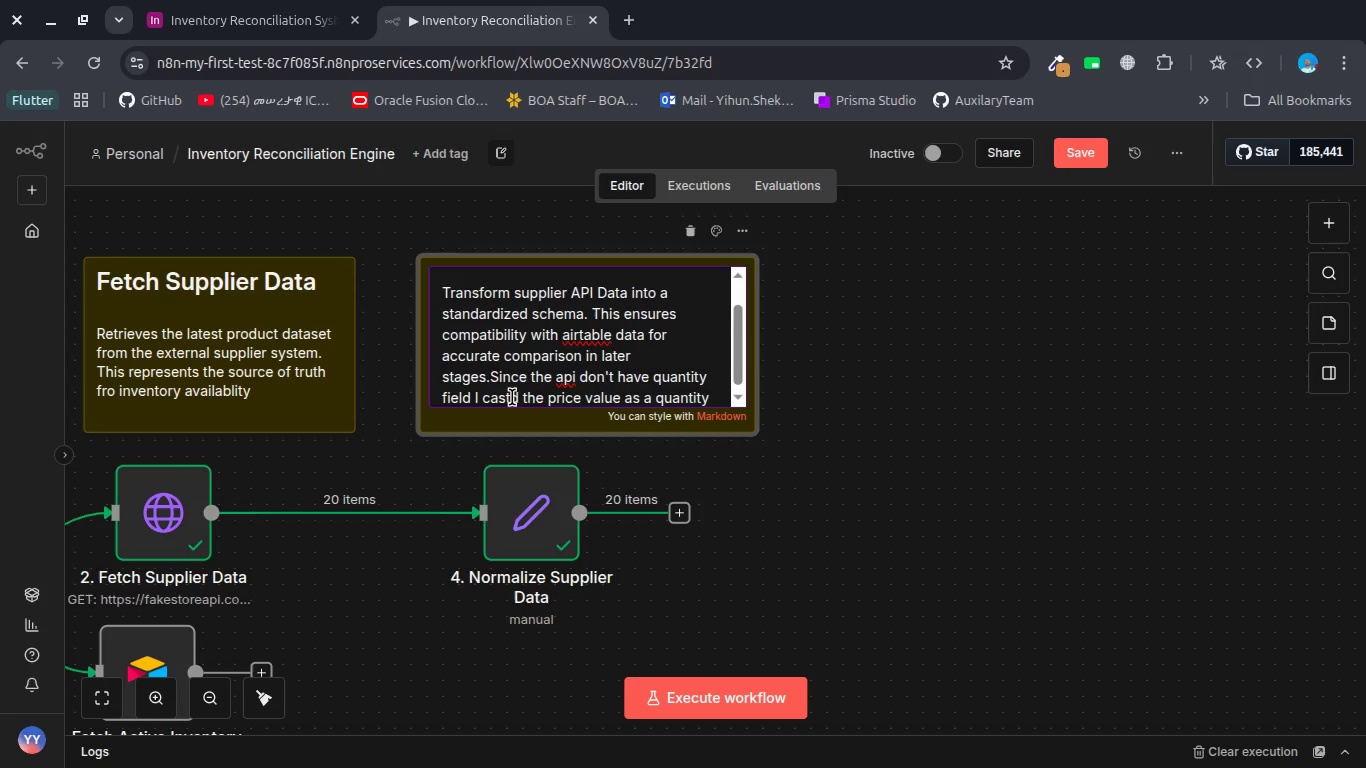 
key(E)
 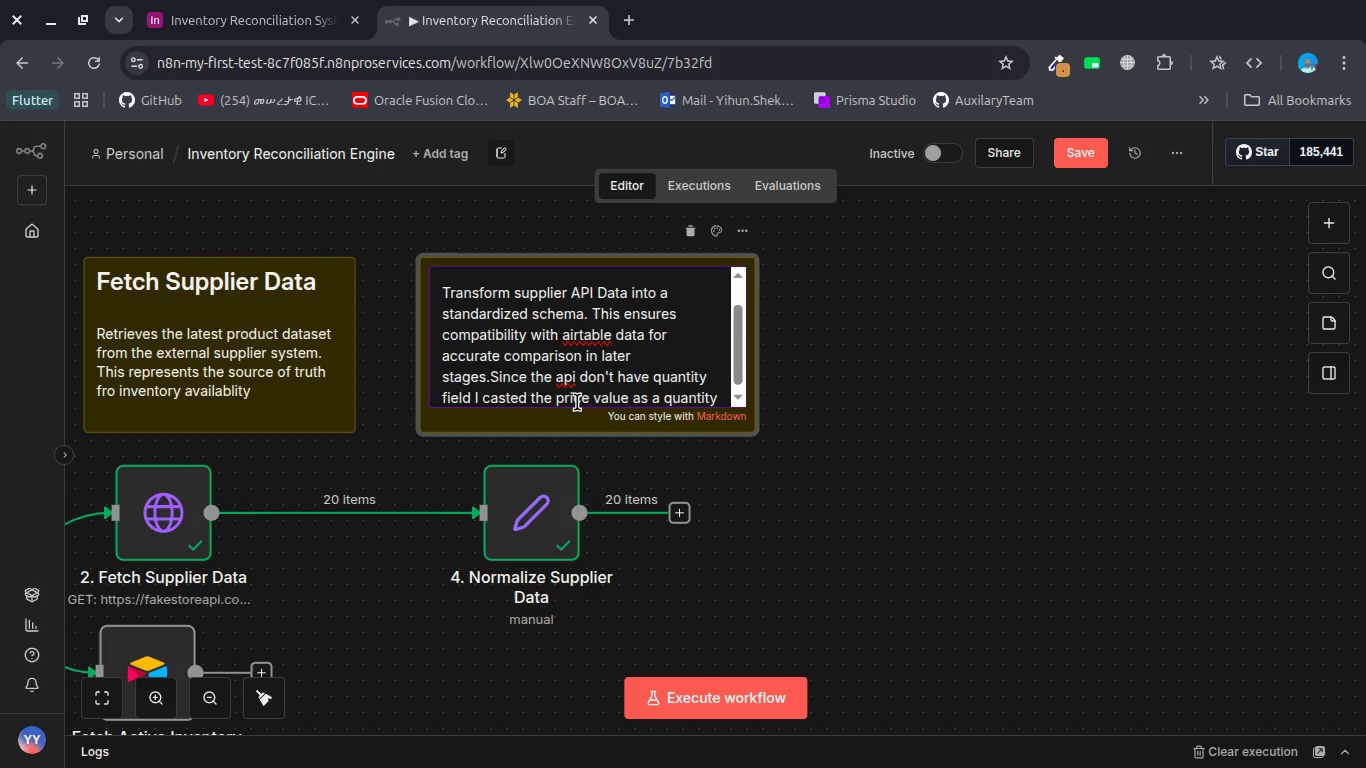 
left_click([577, 402])
 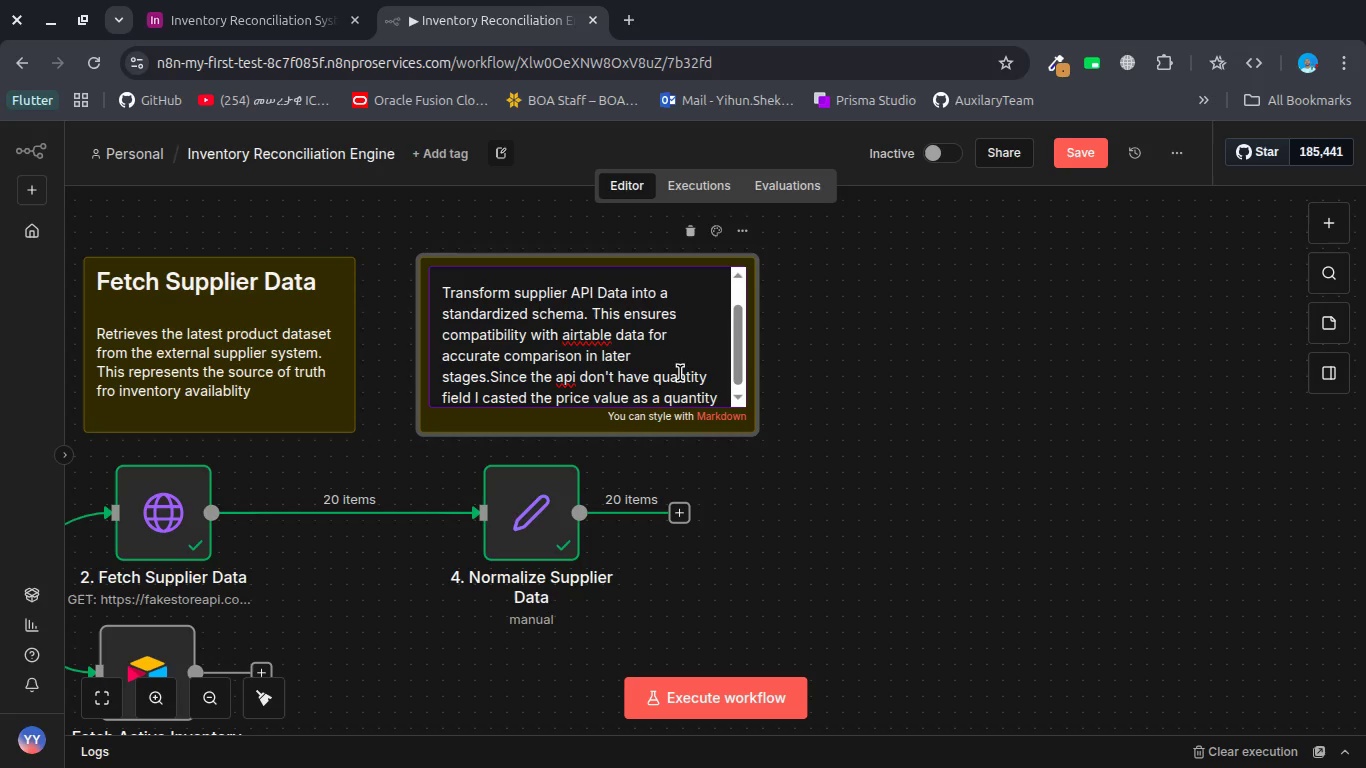 
left_click([817, 366])
 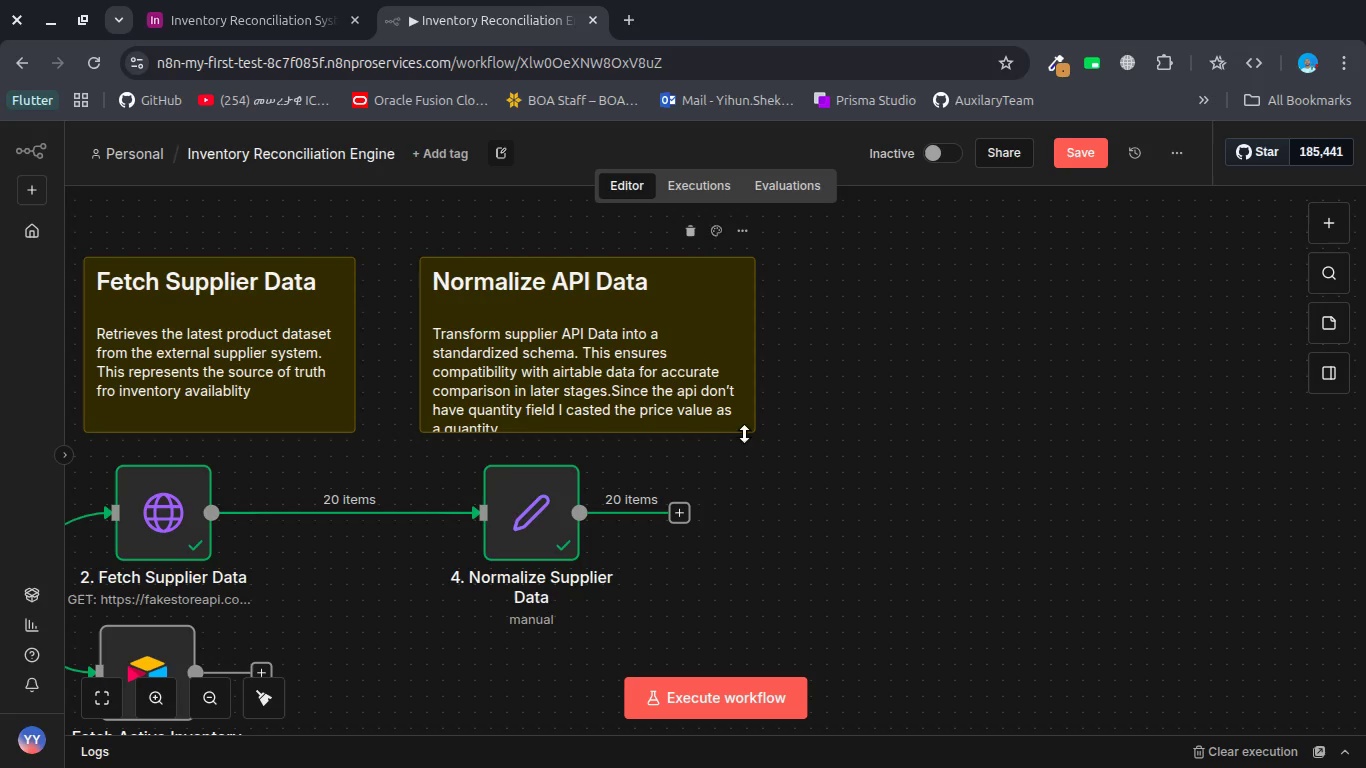 
scroll: coordinate [680, 373], scroll_direction: down, amount: 3.0
 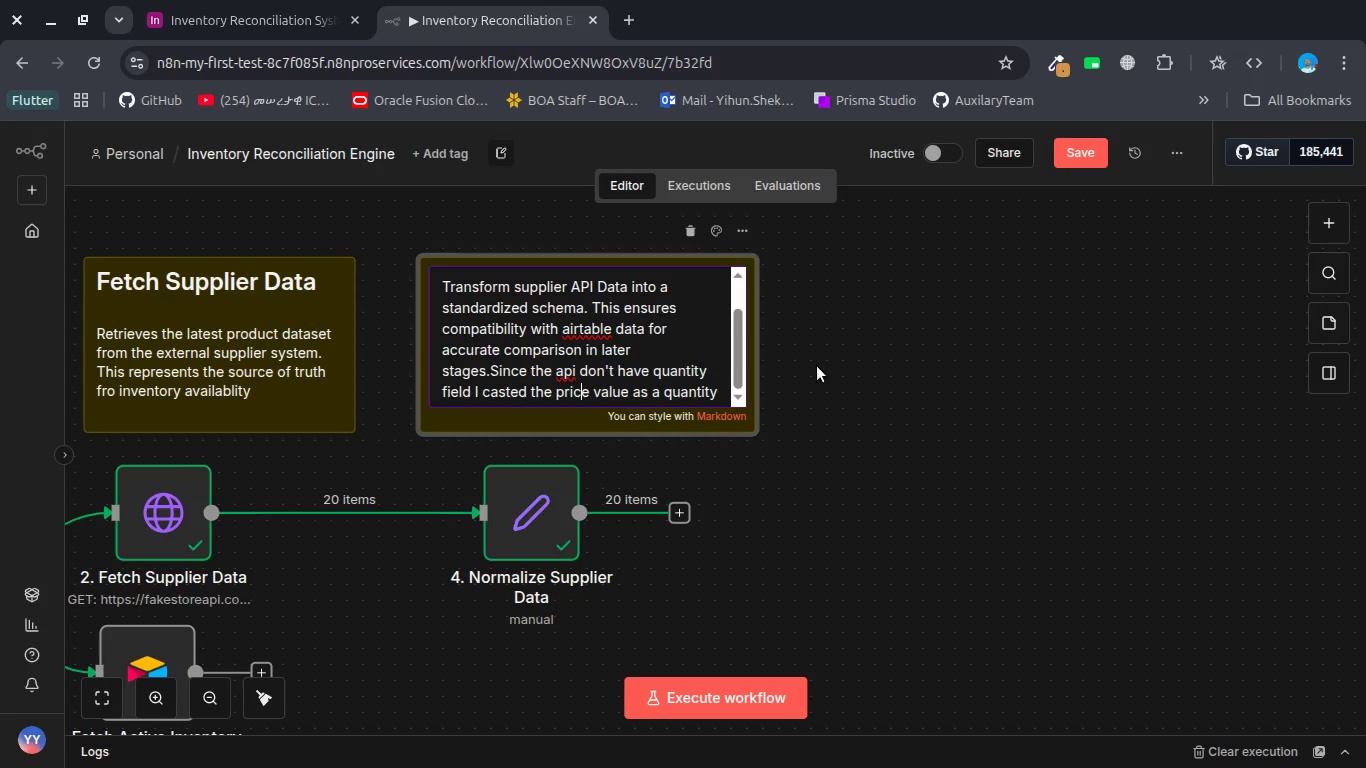 
left_click_drag(start_coordinate=[748, 434], to_coordinate=[771, 431])
 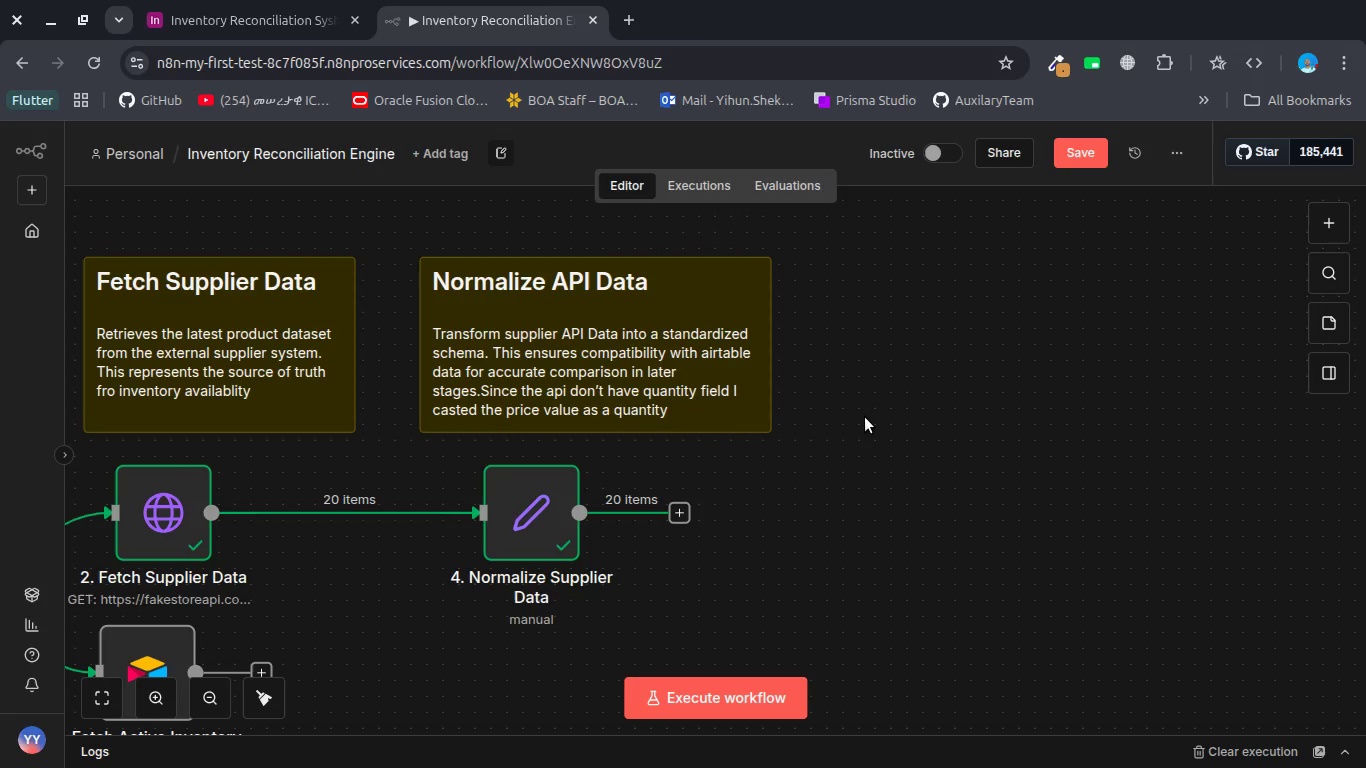 
left_click([865, 417])
 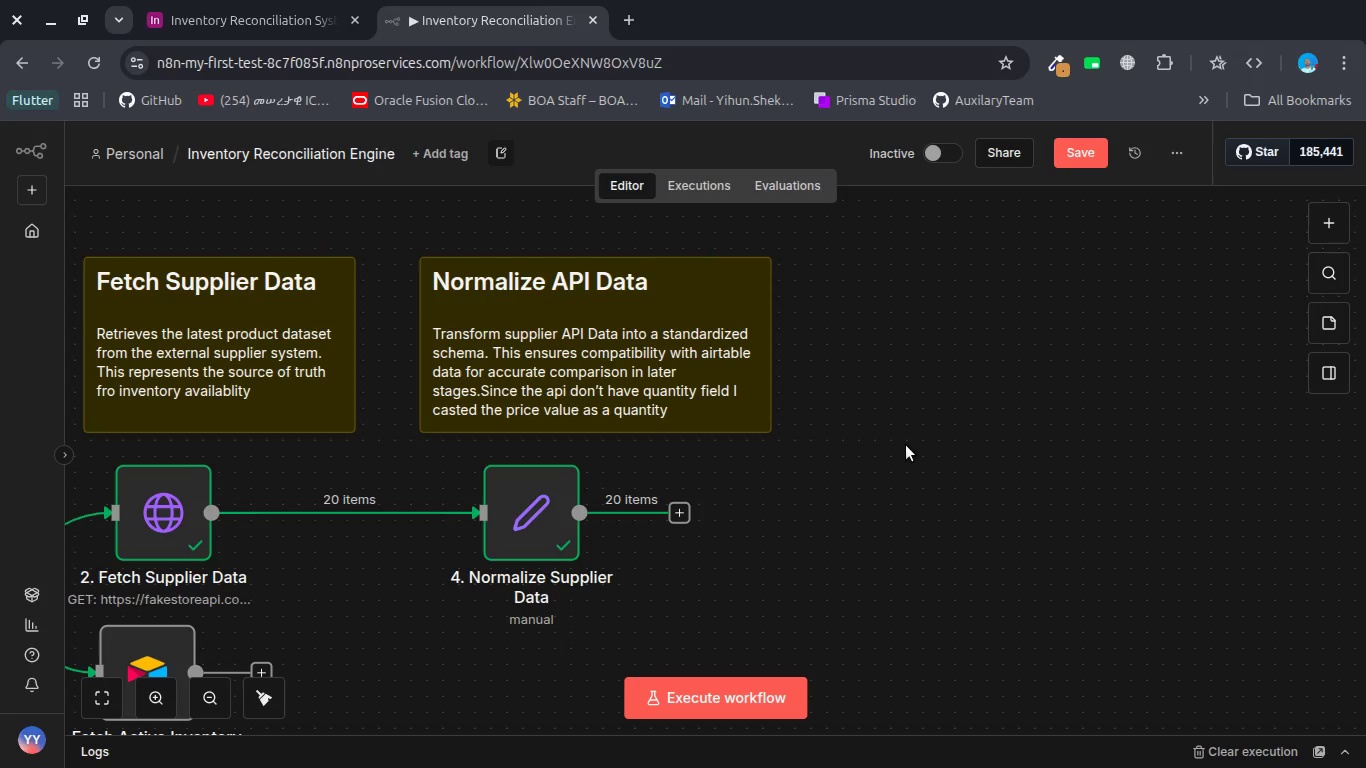 
wait(12.29)
 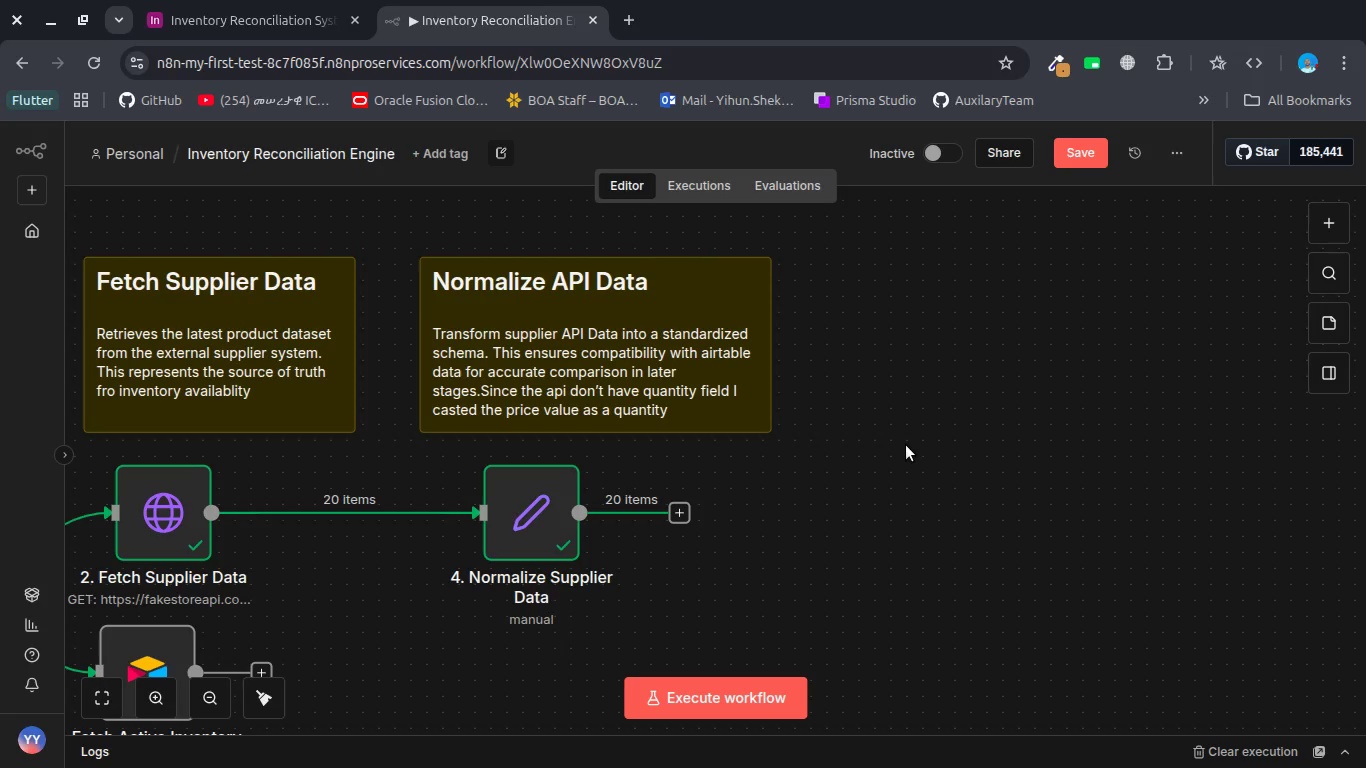 
scroll: coordinate [357, 462], scroll_direction: down, amount: 1.0
 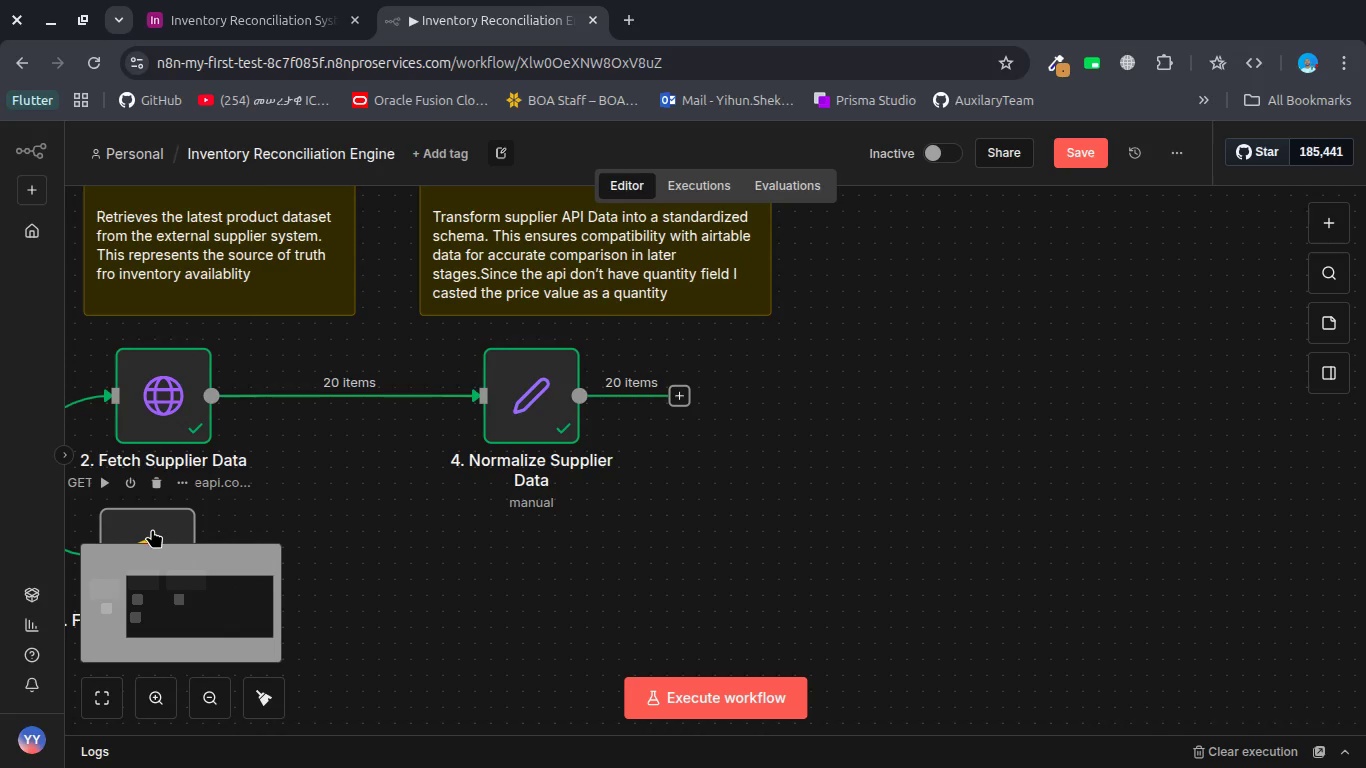 
double_click([152, 529])
 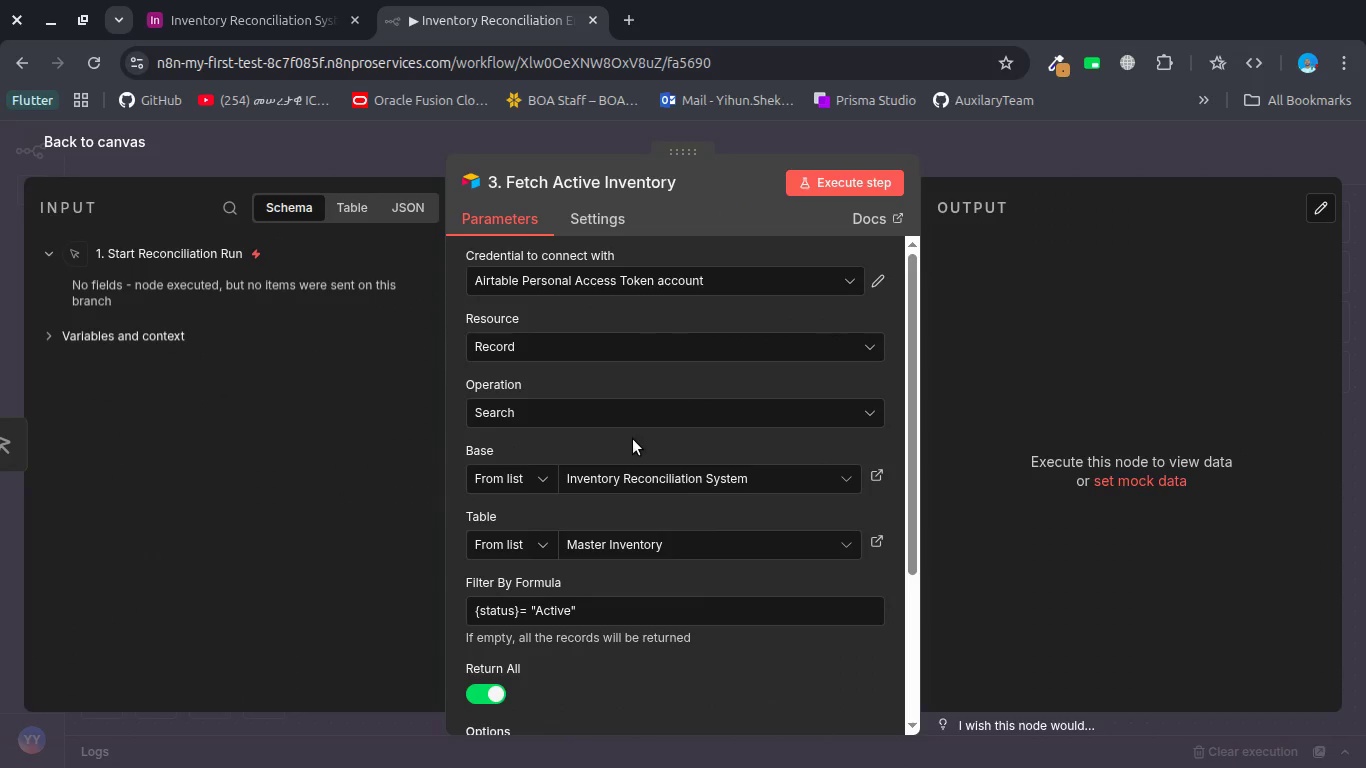 
left_click([806, 174])
 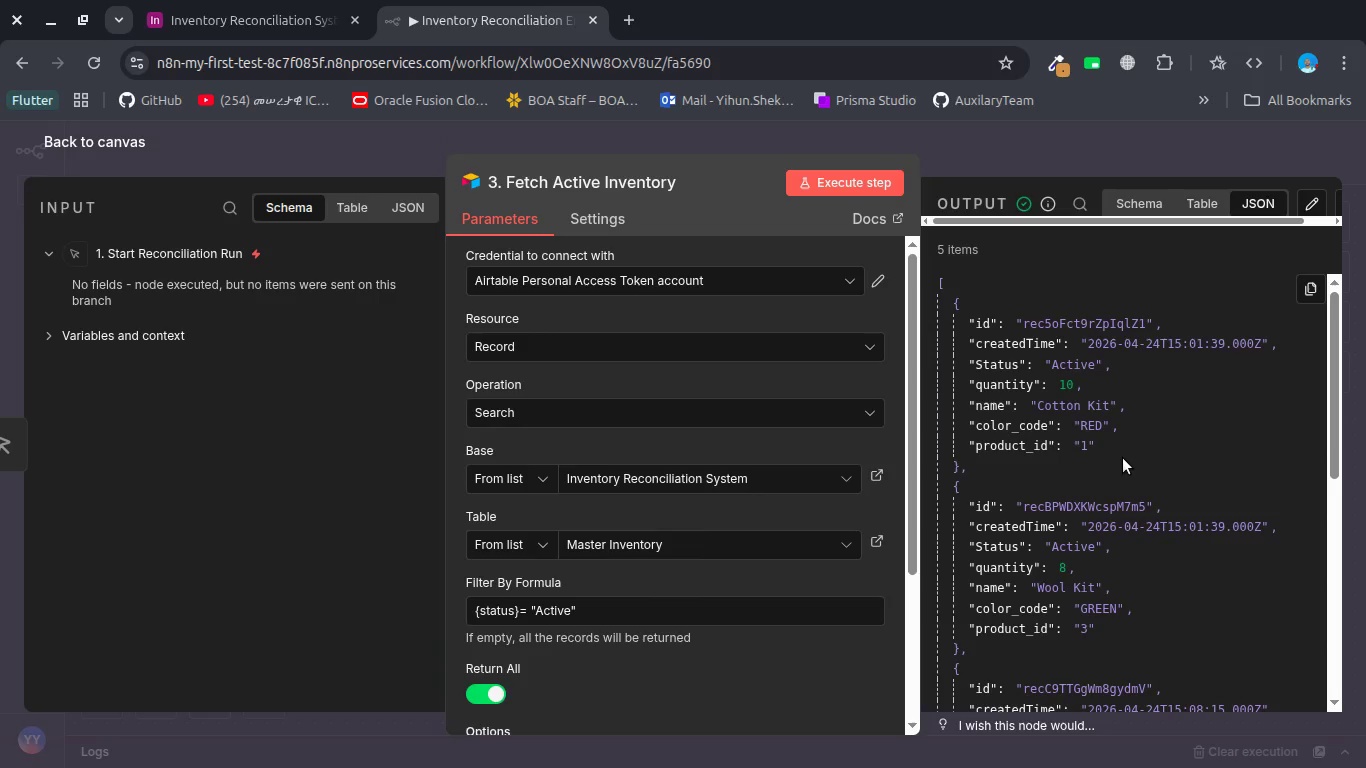 
wait(17.66)
 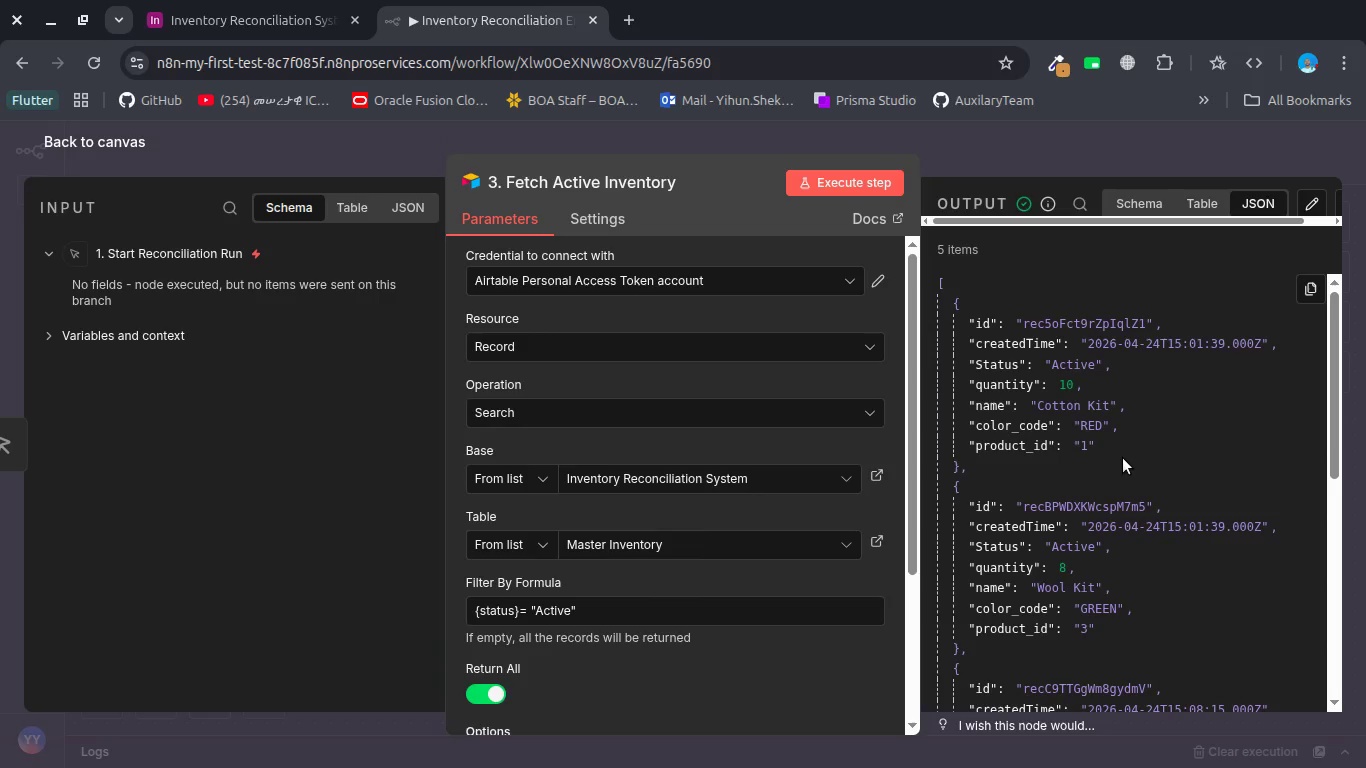 
key(Escape)
 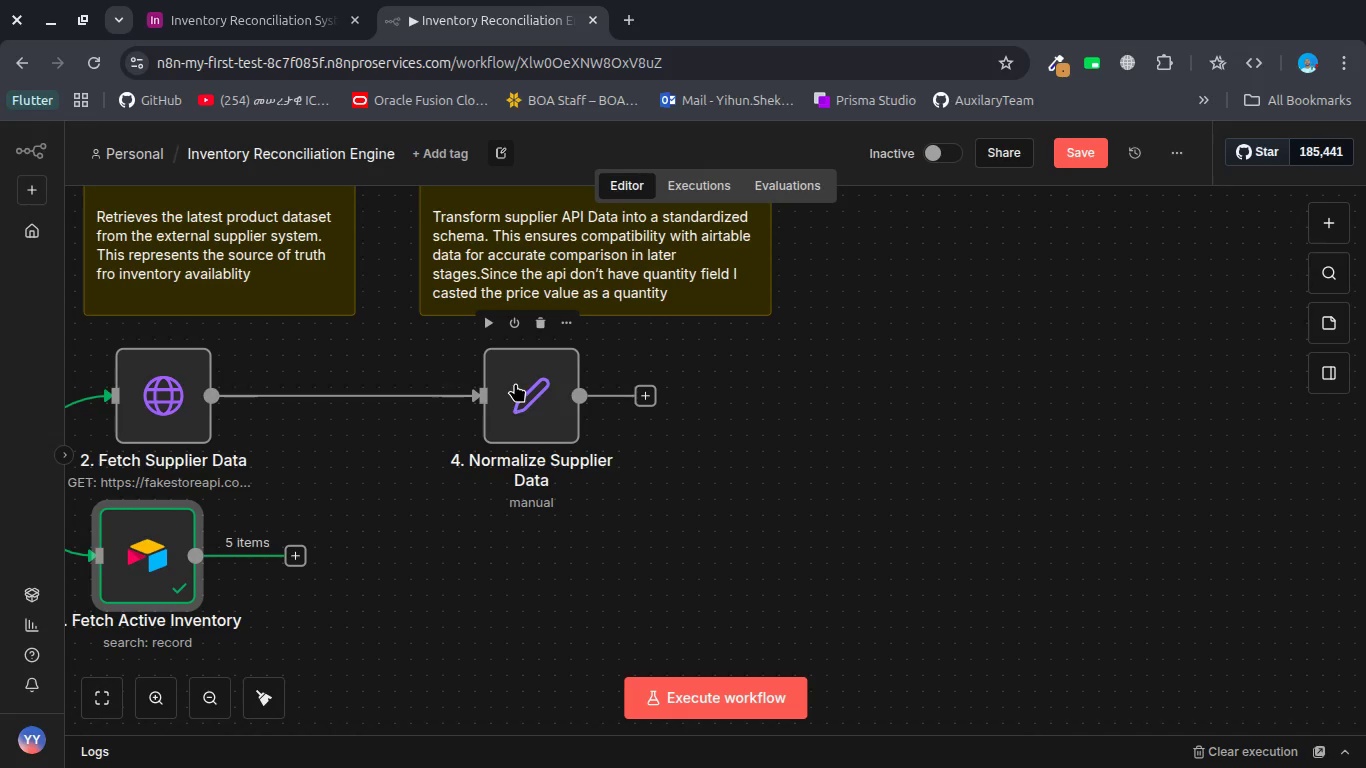 
right_click([515, 383])
 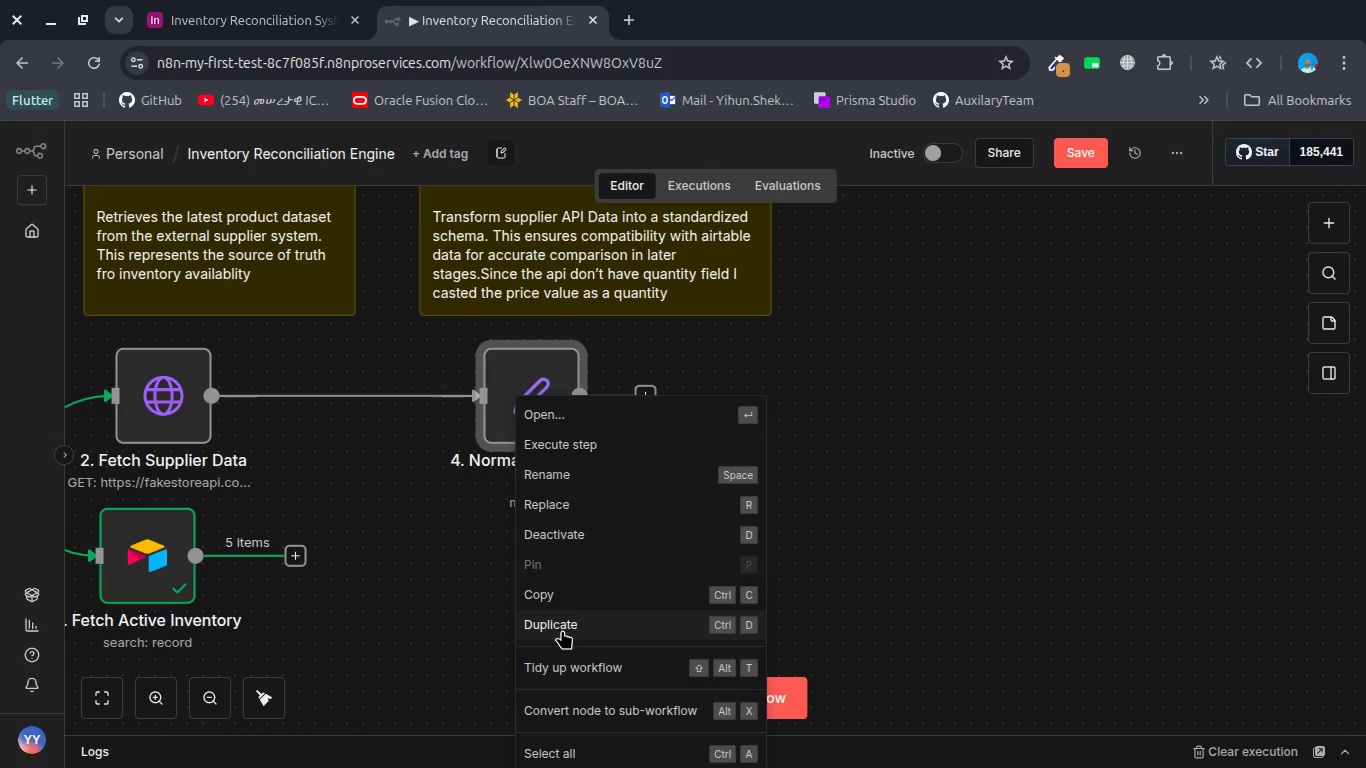 
left_click([562, 626])
 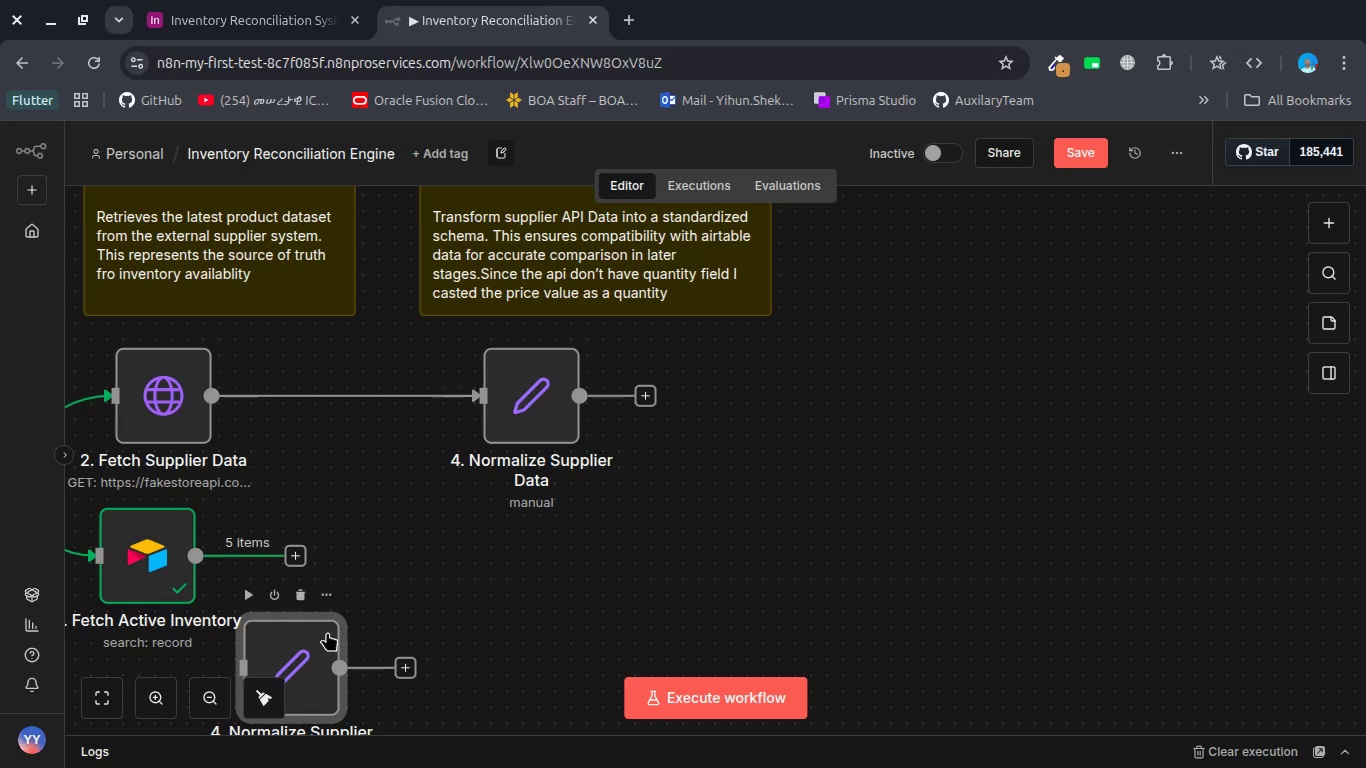 
left_click_drag(start_coordinate=[303, 661], to_coordinate=[527, 563])
 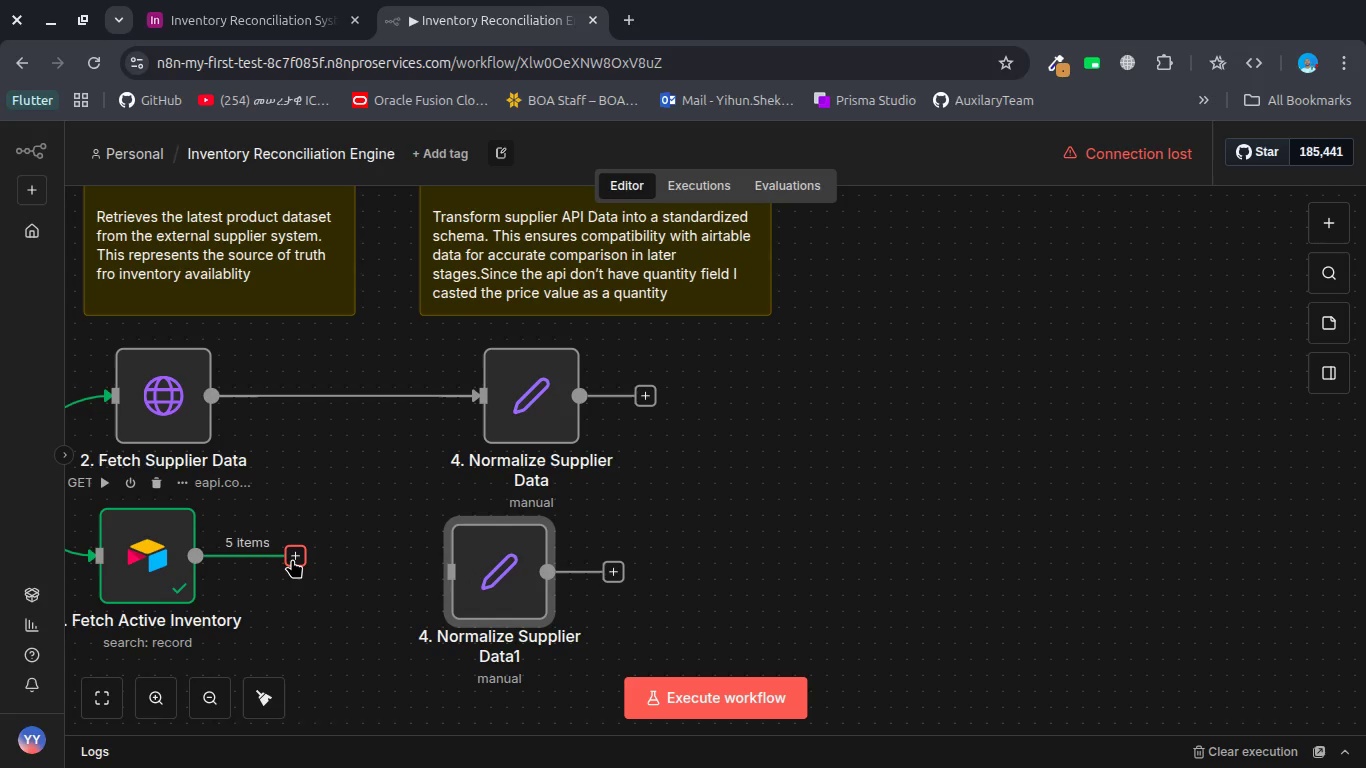 
left_click_drag(start_coordinate=[293, 558], to_coordinate=[443, 559])
 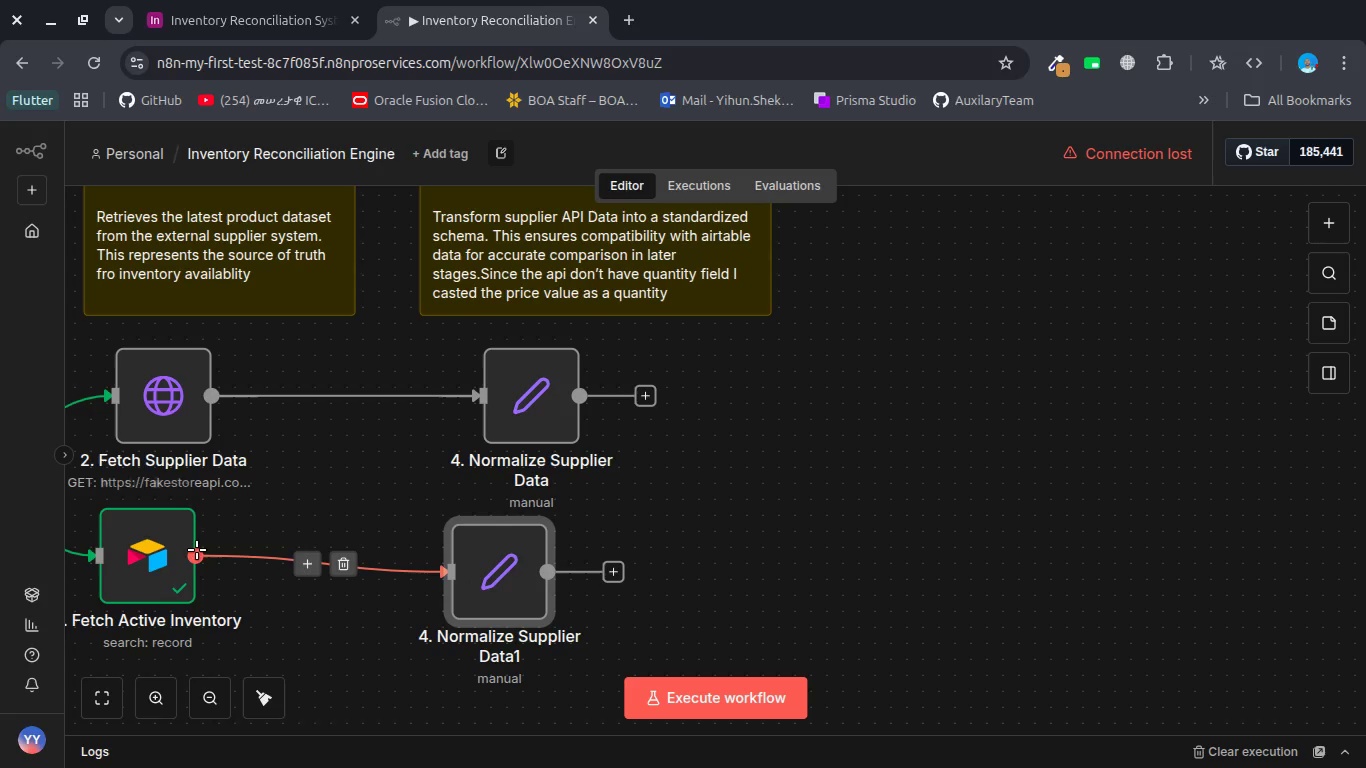 
left_click_drag(start_coordinate=[138, 561], to_coordinate=[153, 591])
 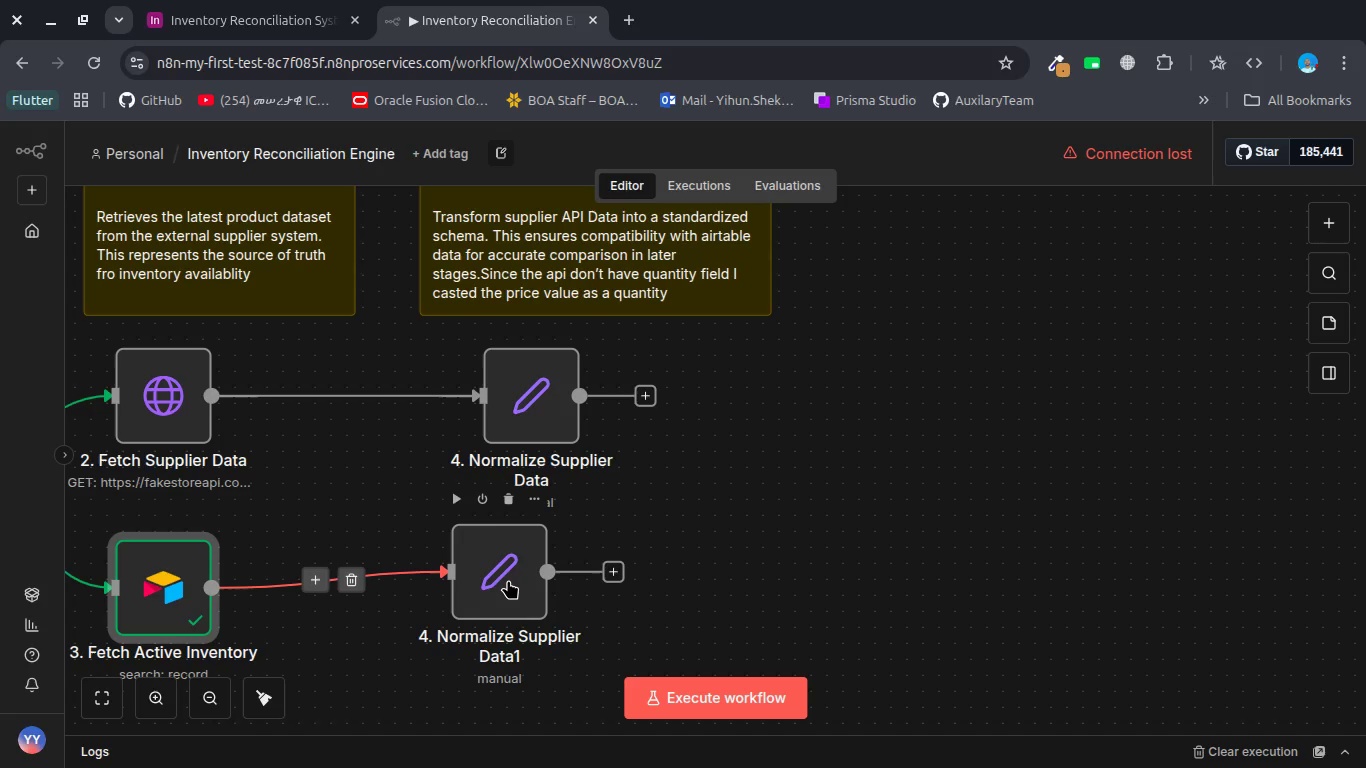 
left_click_drag(start_coordinate=[508, 580], to_coordinate=[538, 597])
 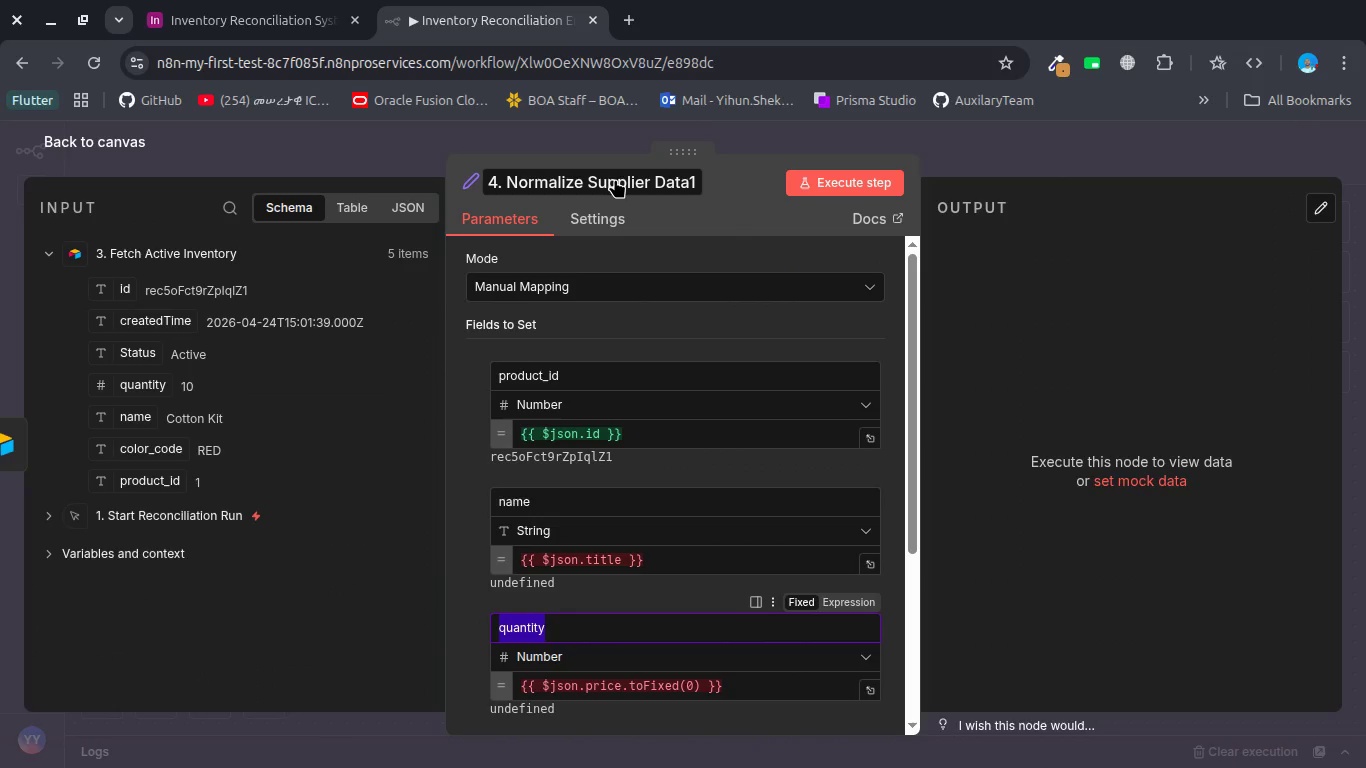 
double_click([615, 179])
 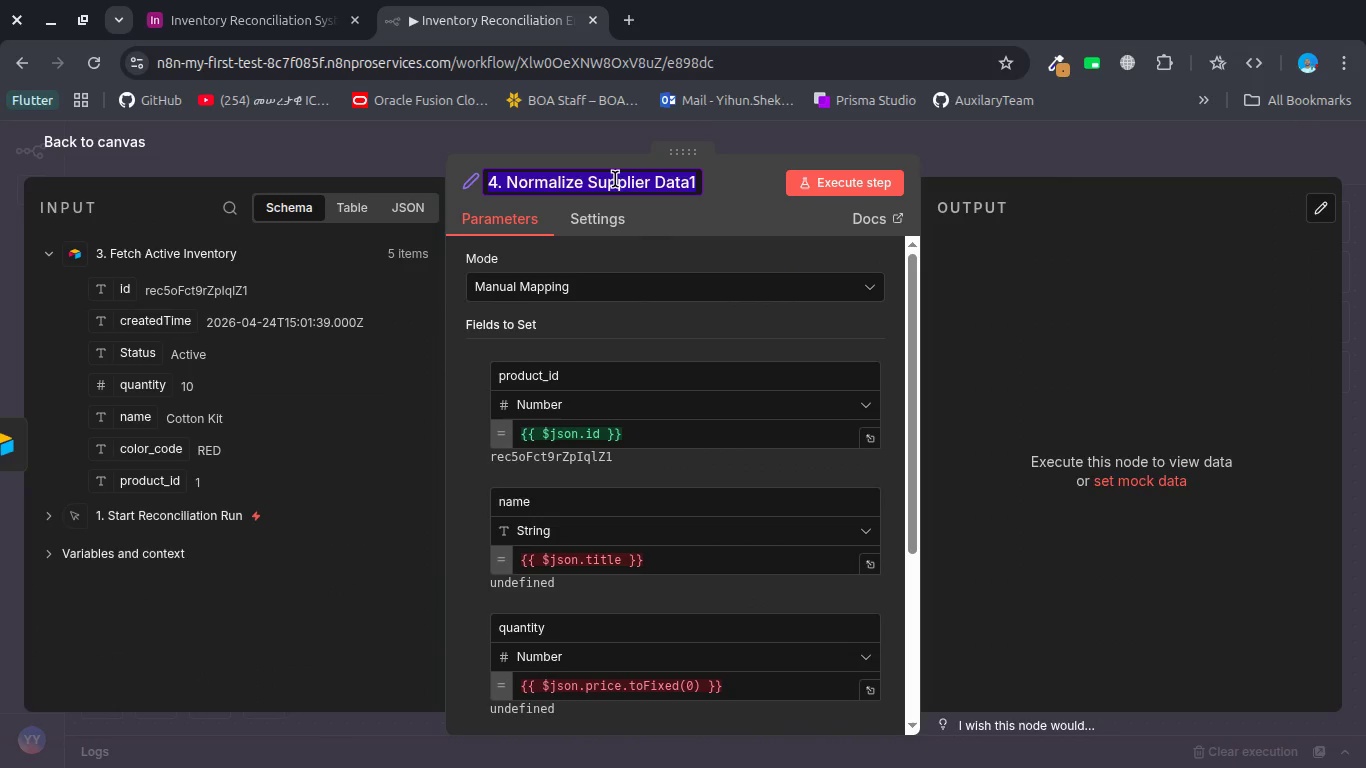 
double_click([615, 179])
 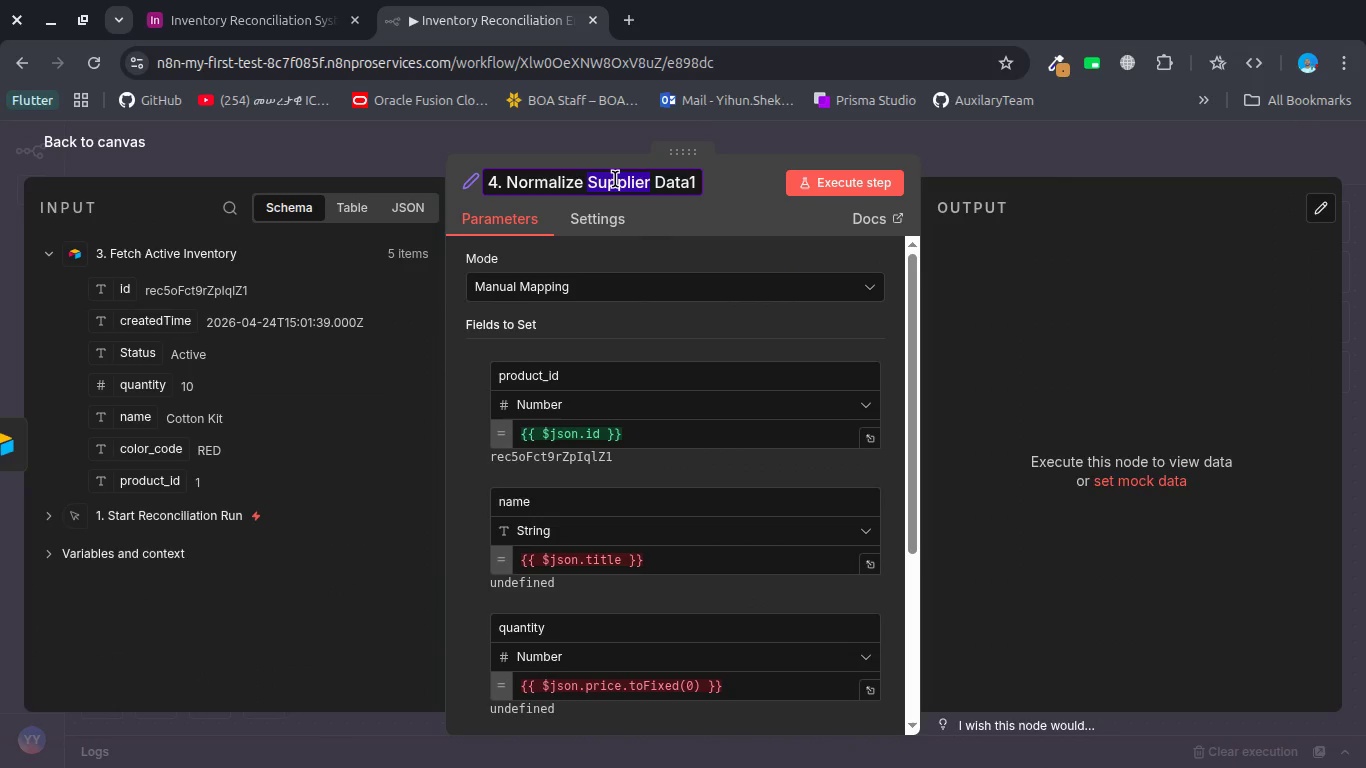 
type(Master)
 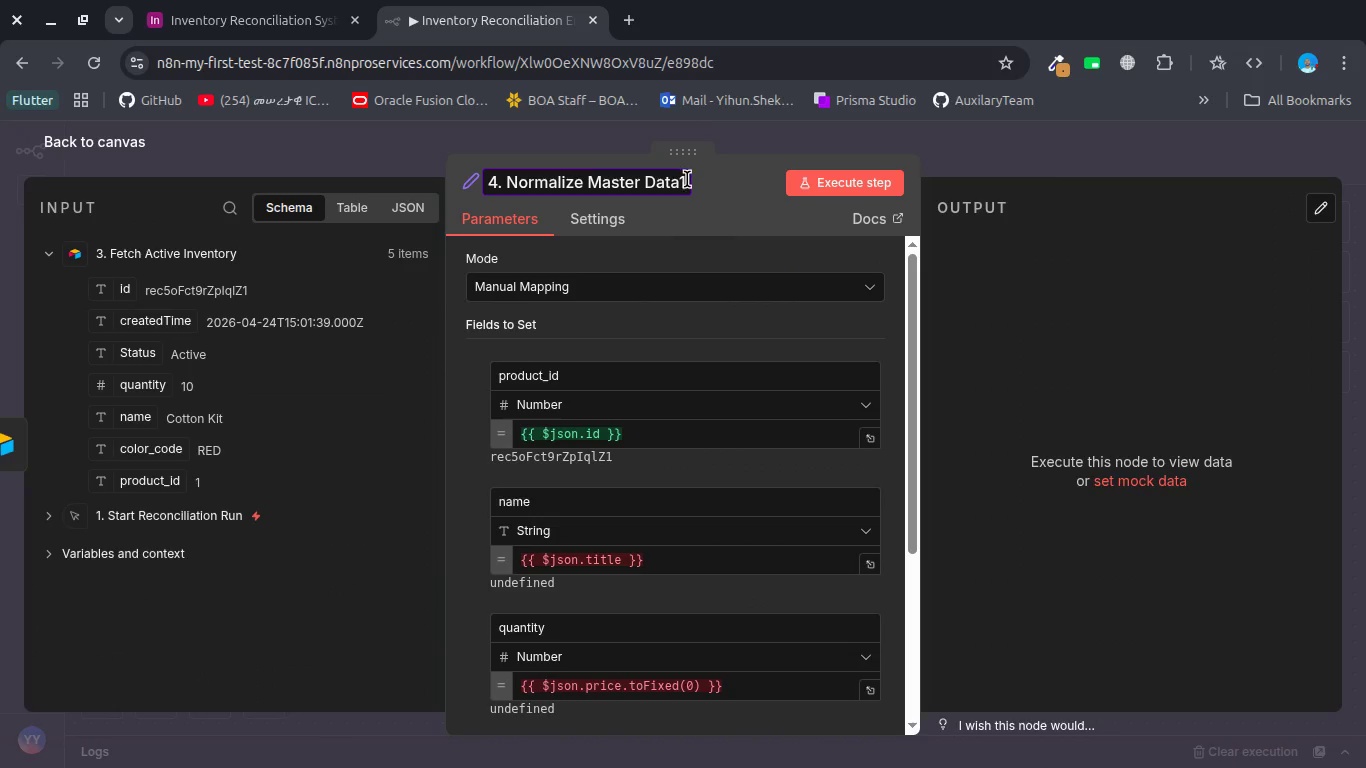 
left_click([687, 180])
 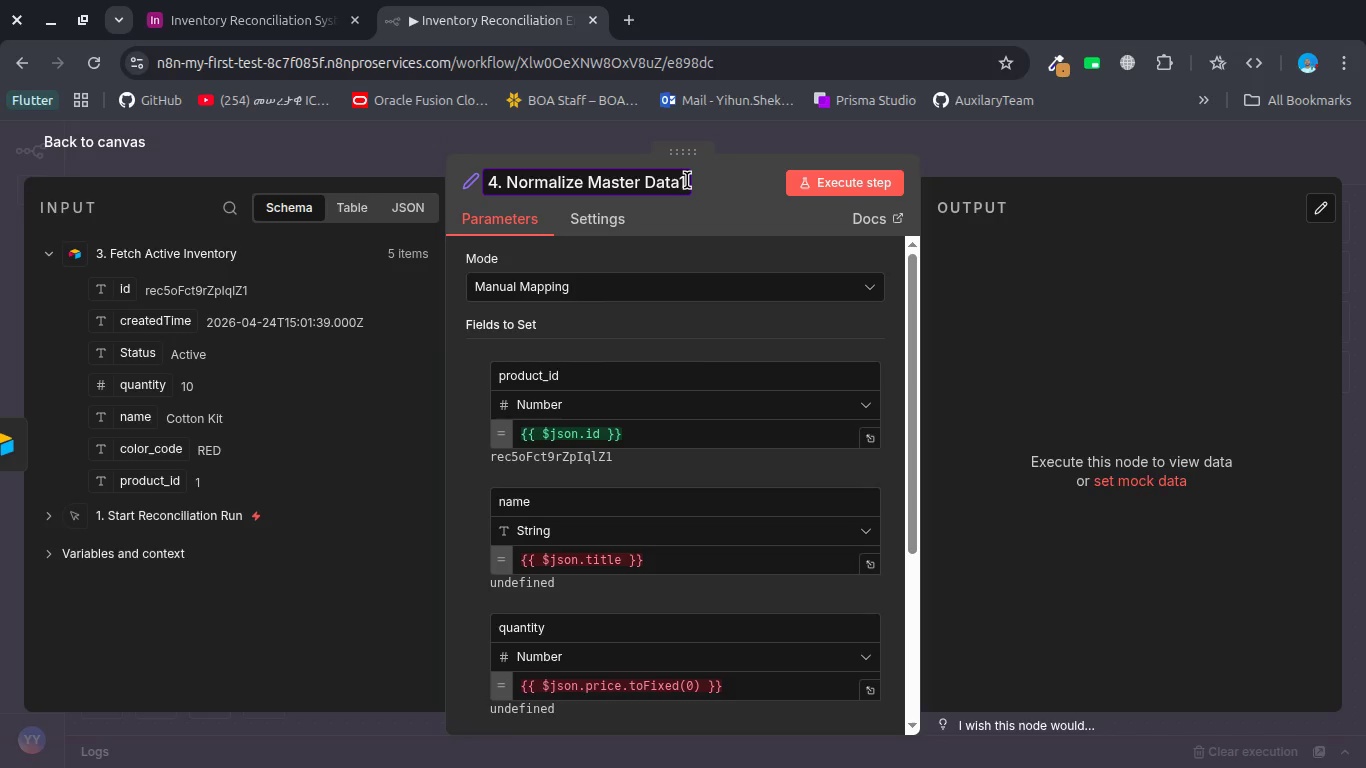 
key(Backspace)
 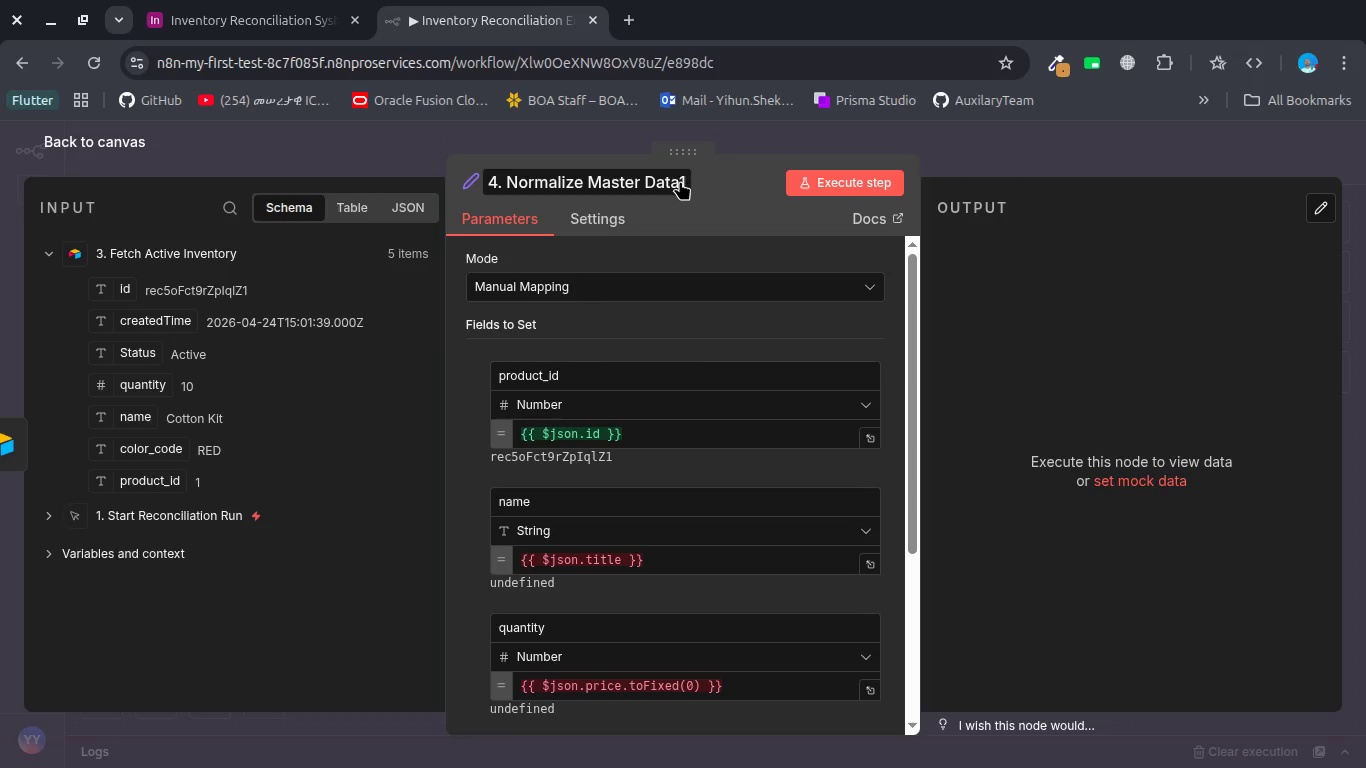 
double_click([679, 182])
 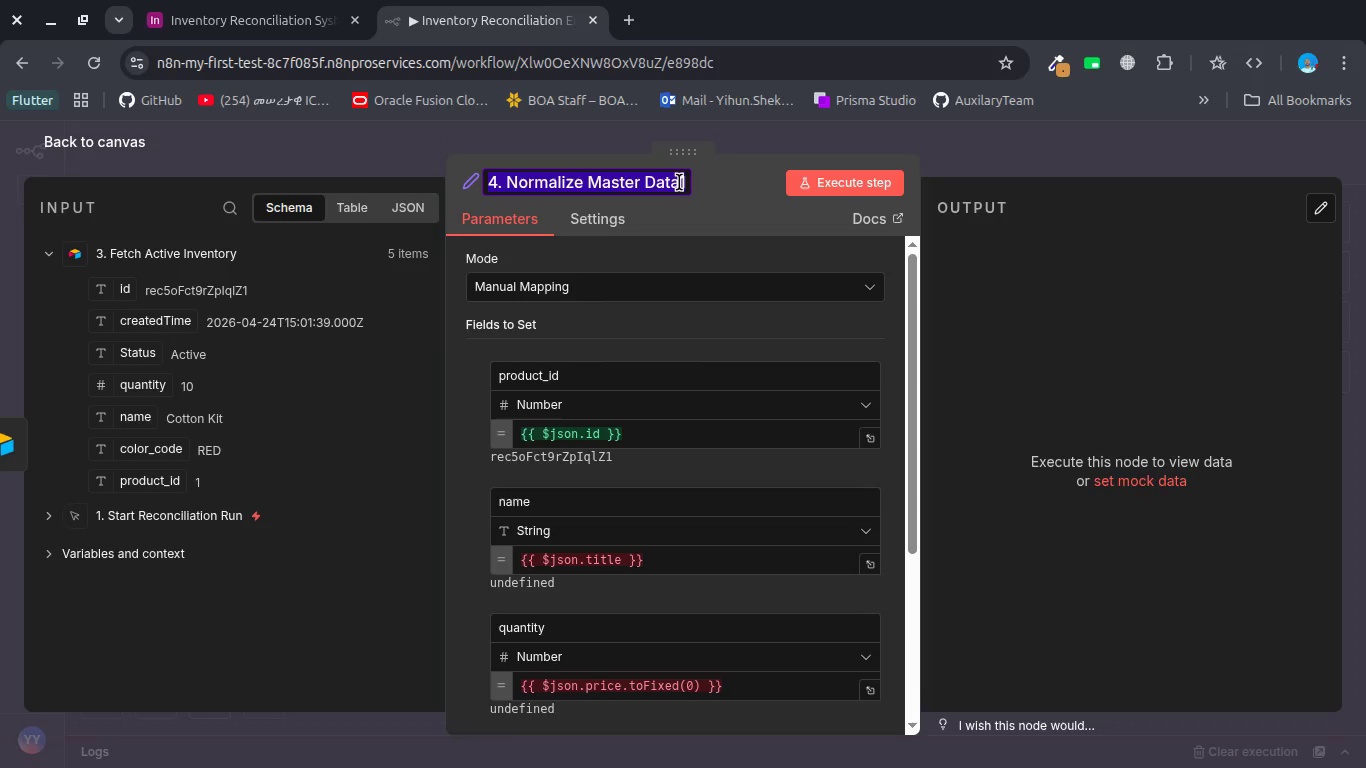 
key(ArrowRight)
 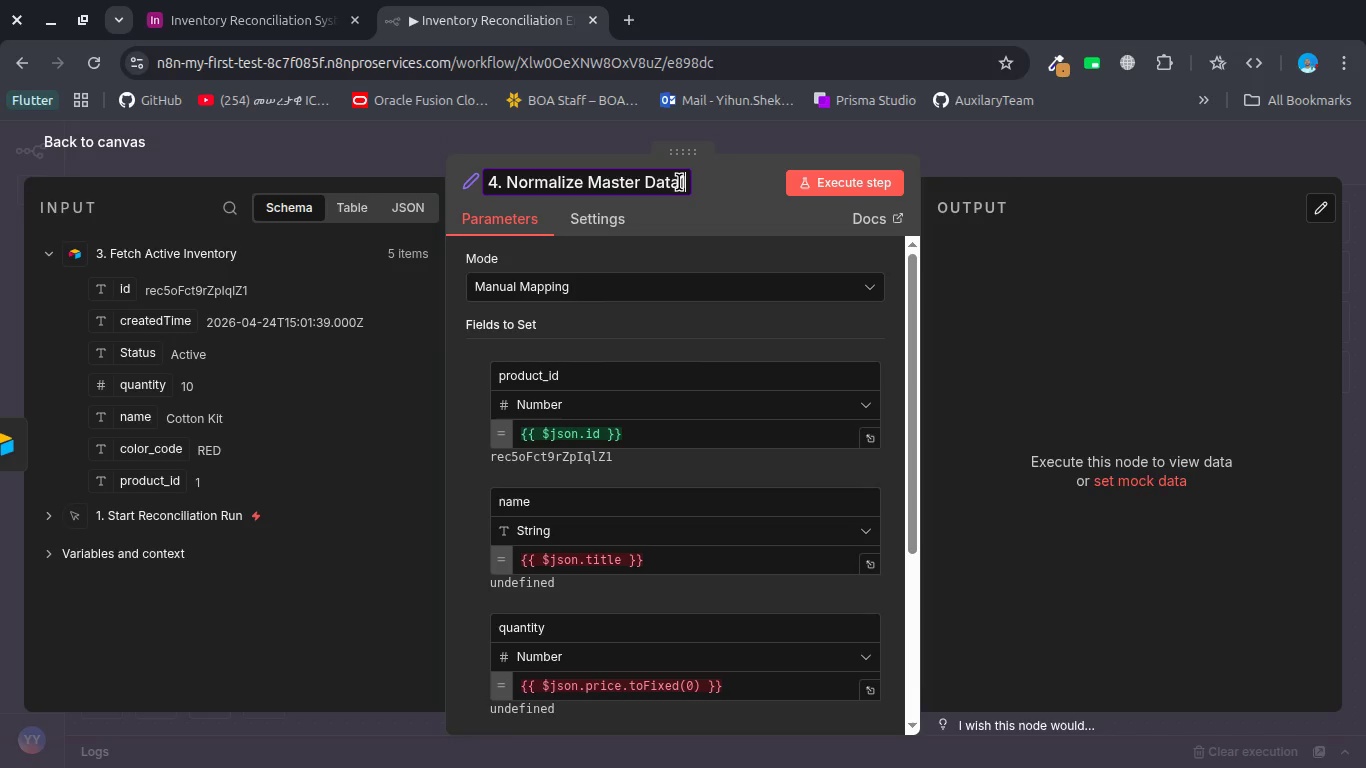 
key(Backspace)
 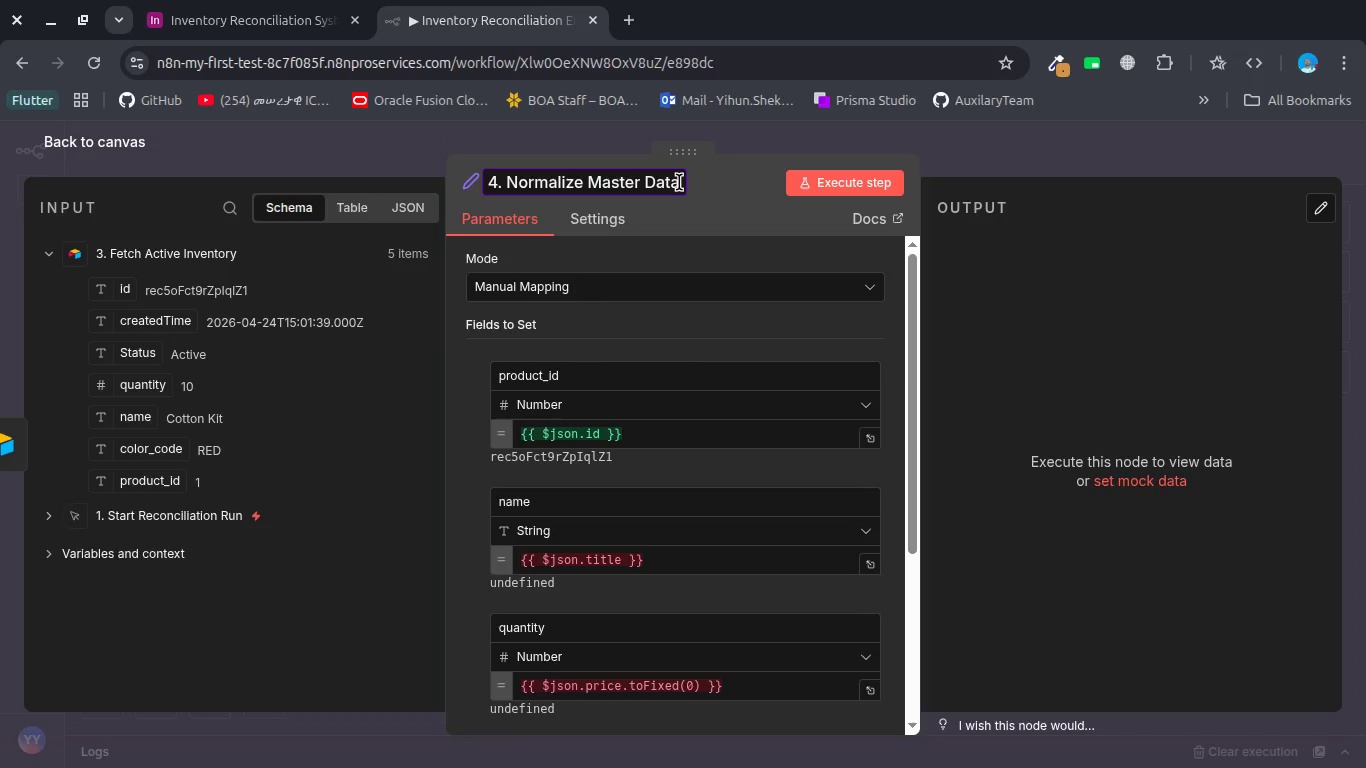 
key(Enter)
 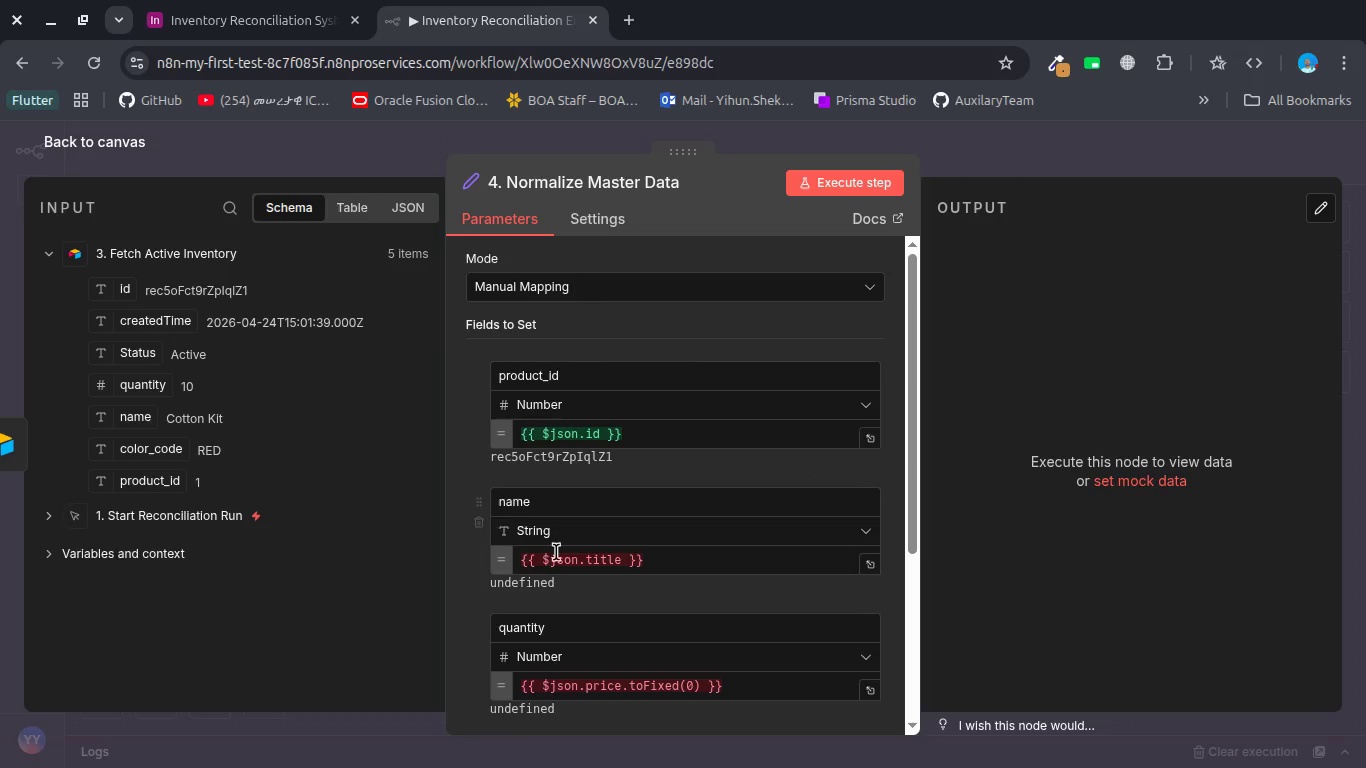 
double_click([659, 560])
 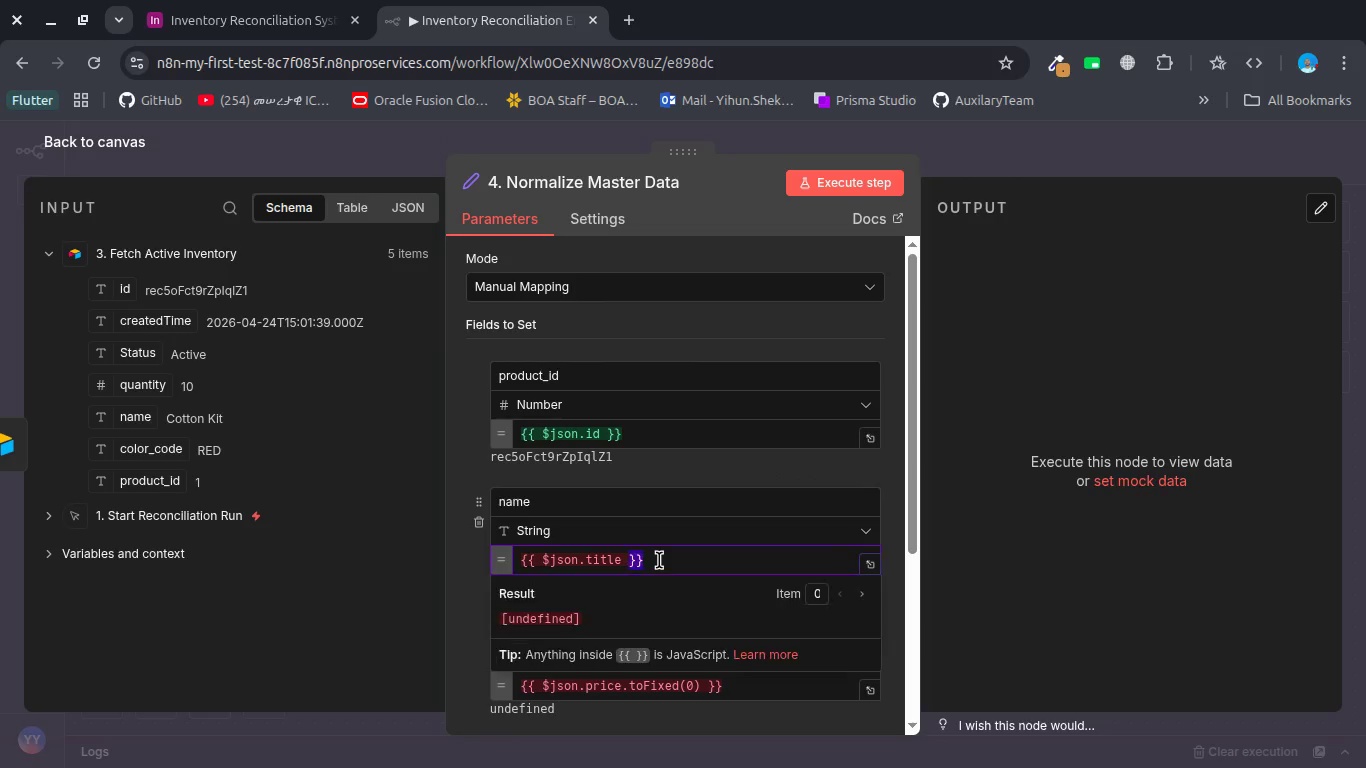 
triple_click([659, 560])
 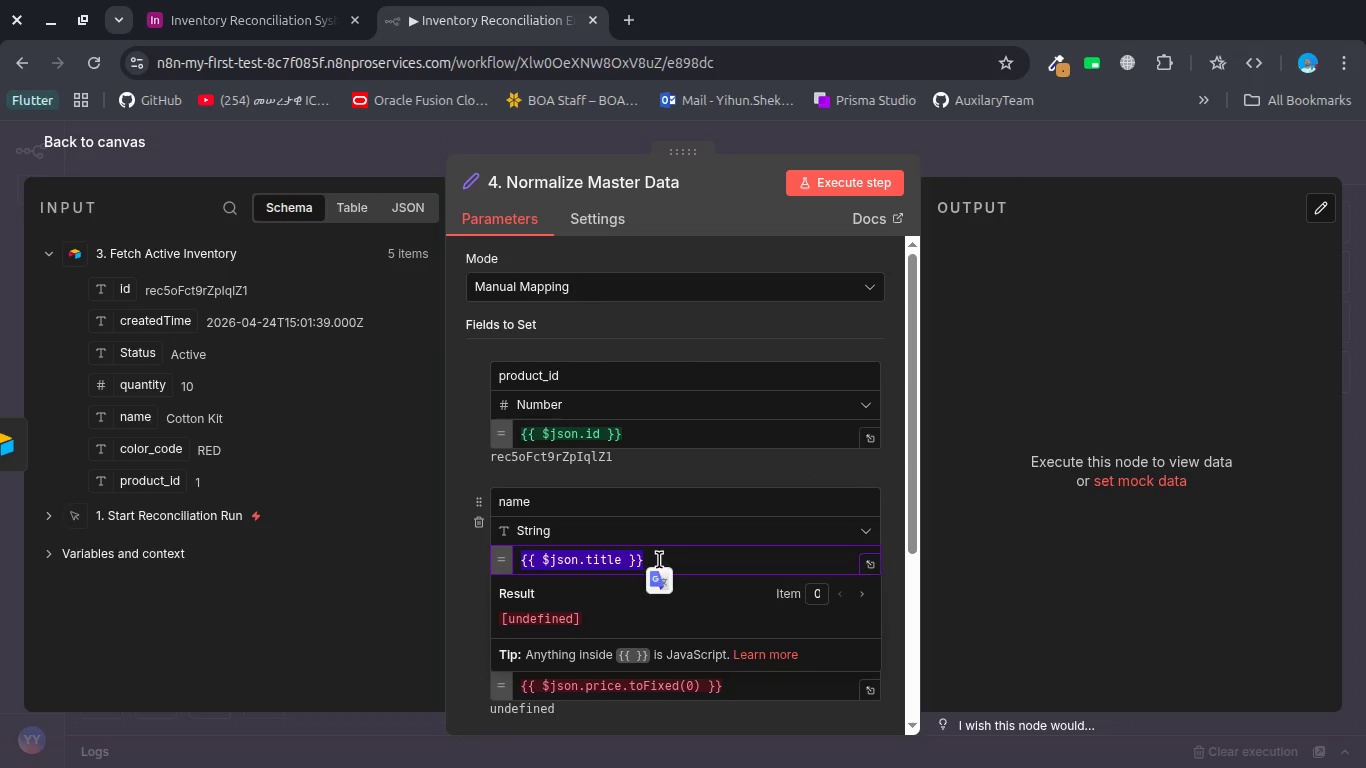 
key(Equal)
 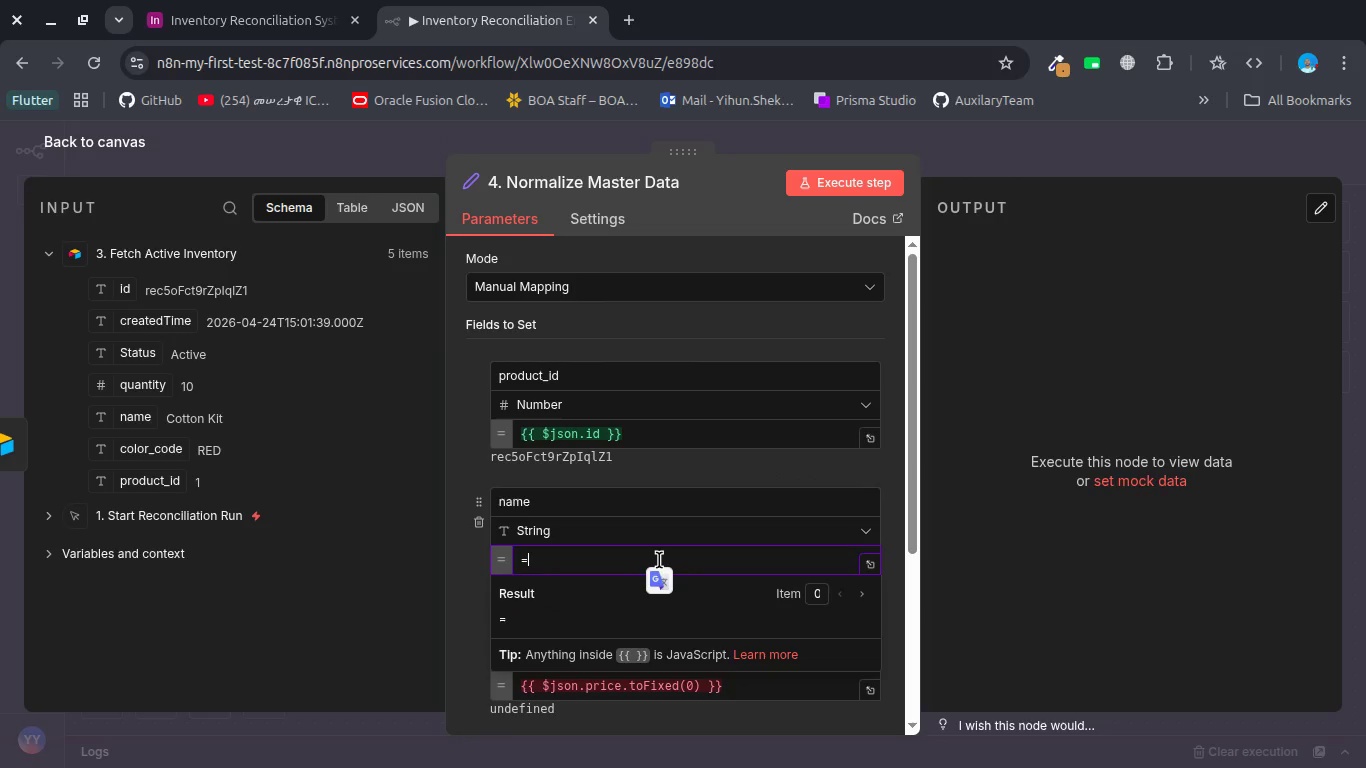 
key(Backspace)
 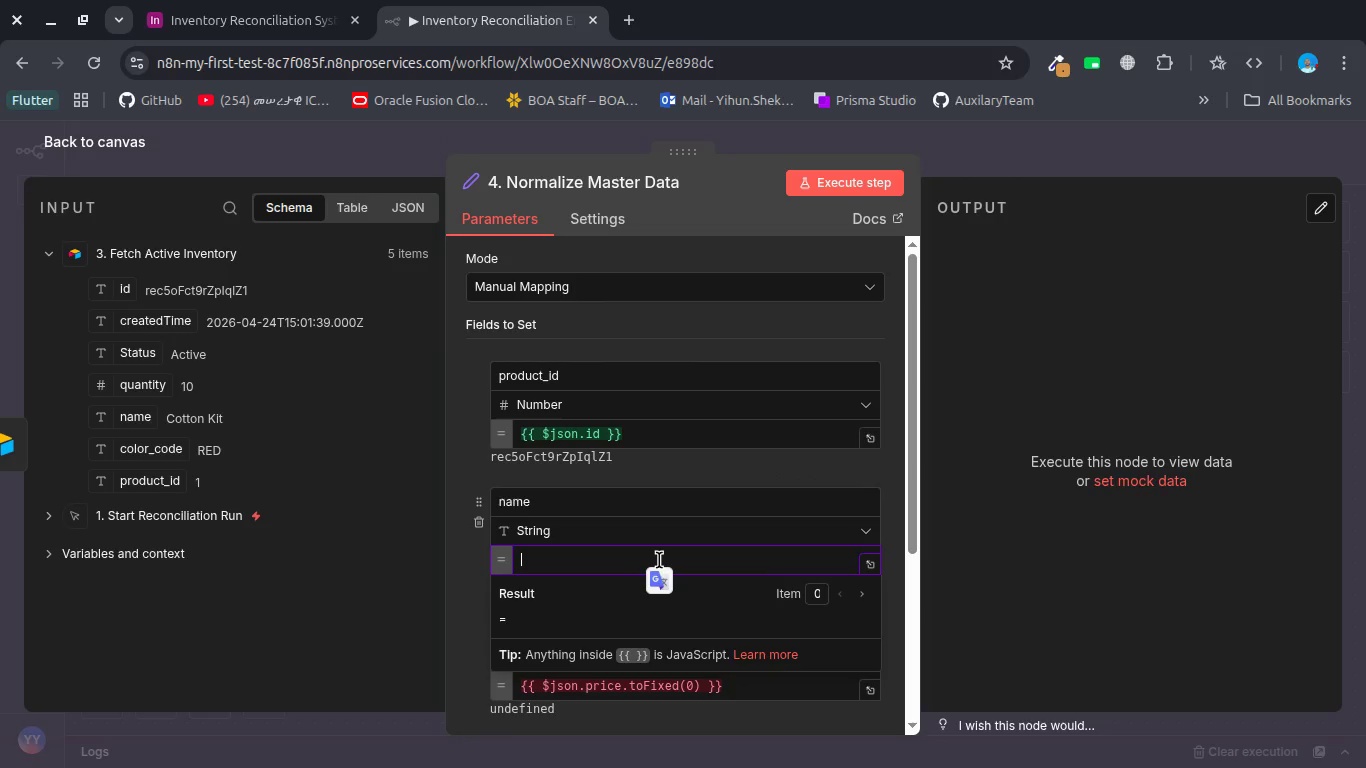 
key(Backspace)
 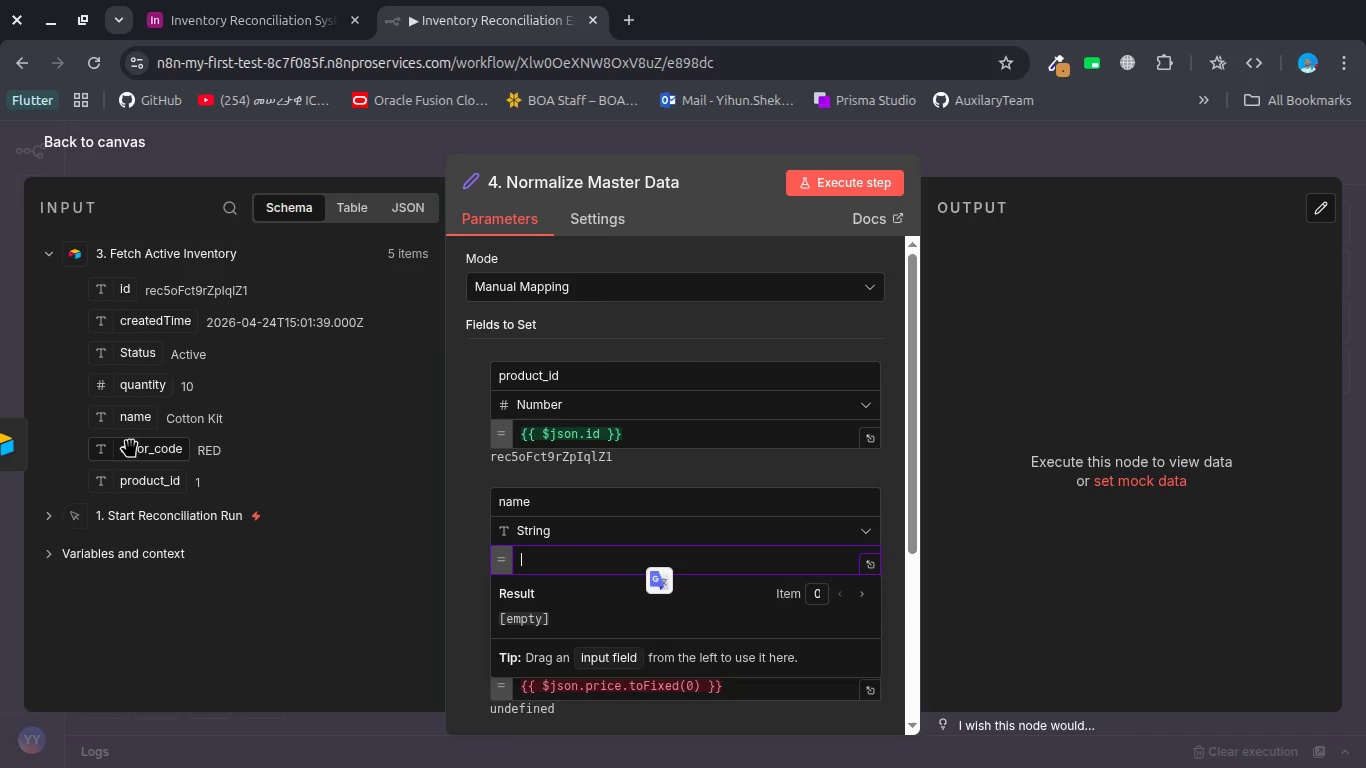 
left_click_drag(start_coordinate=[130, 416], to_coordinate=[540, 554])
 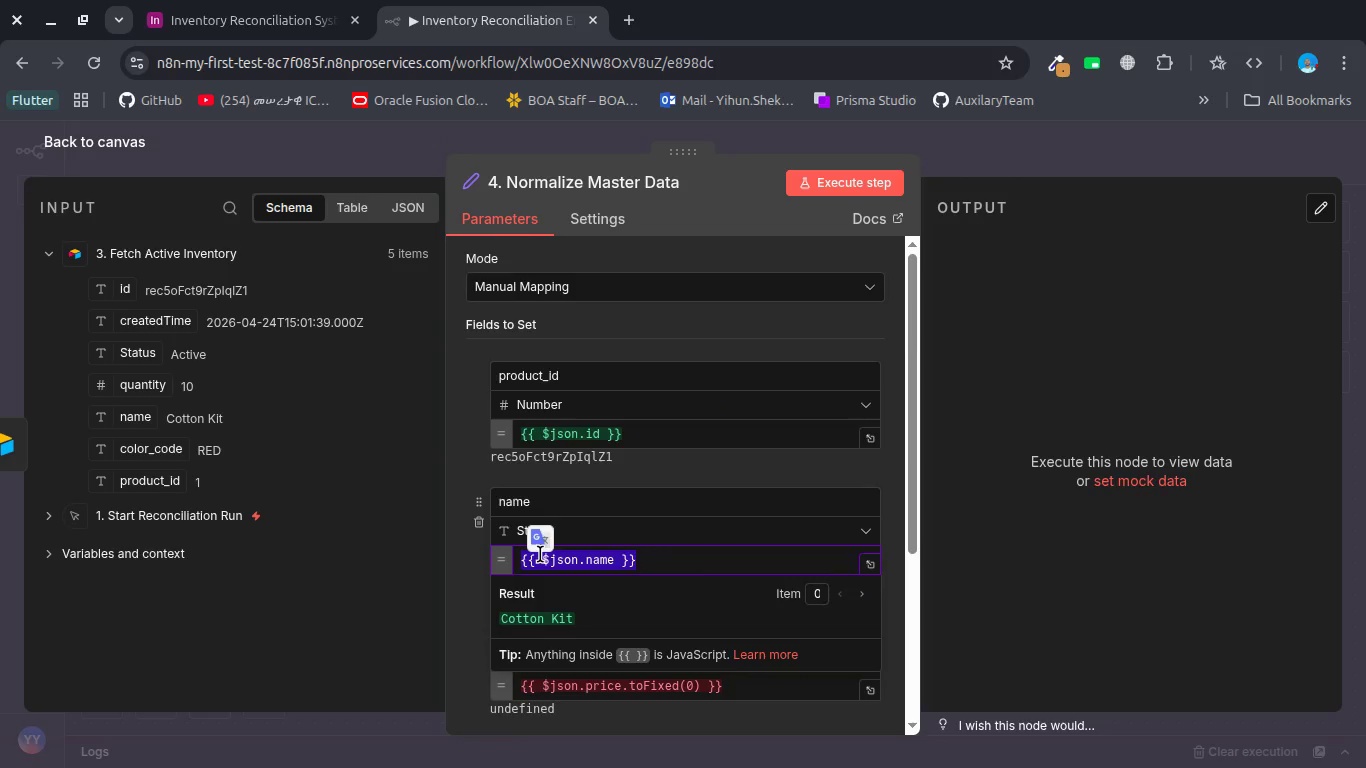 
scroll: coordinate [540, 554], scroll_direction: down, amount: 5.0
 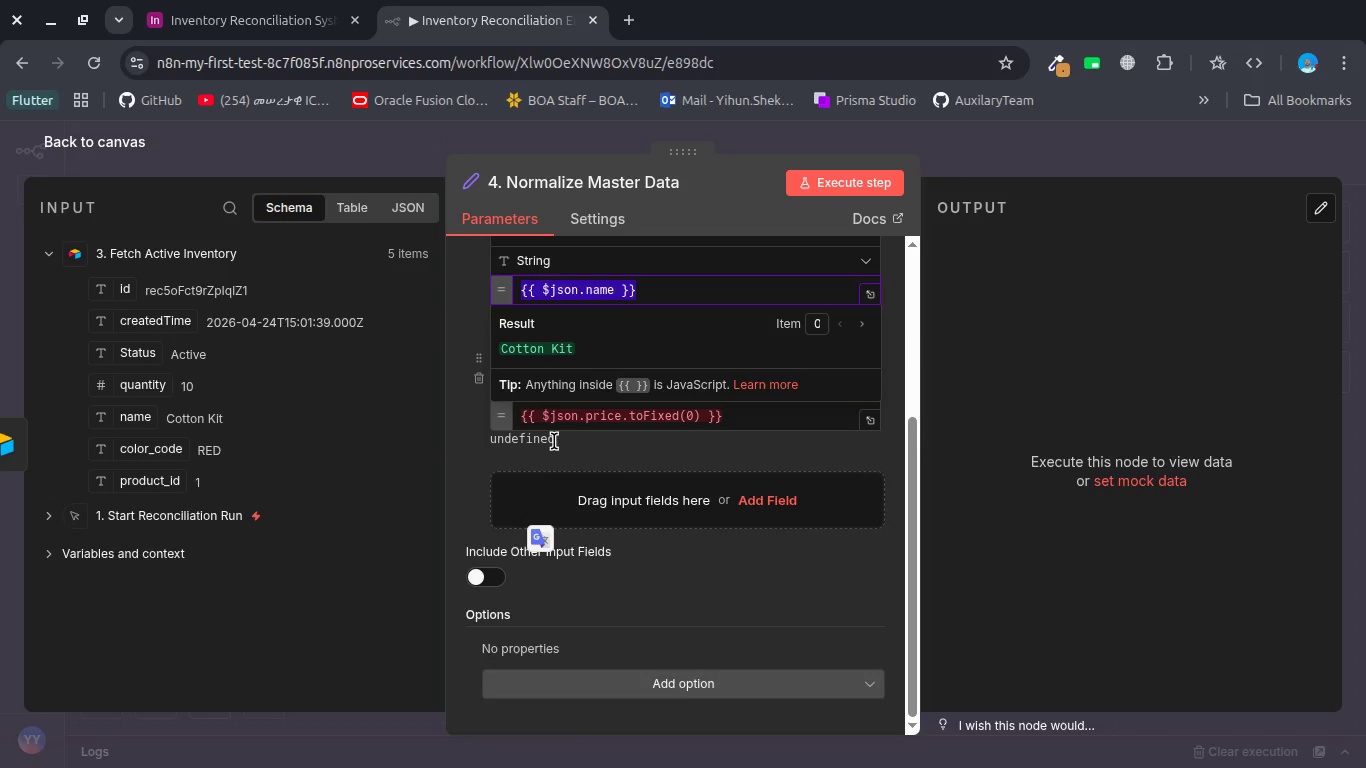 
left_click([554, 441])
 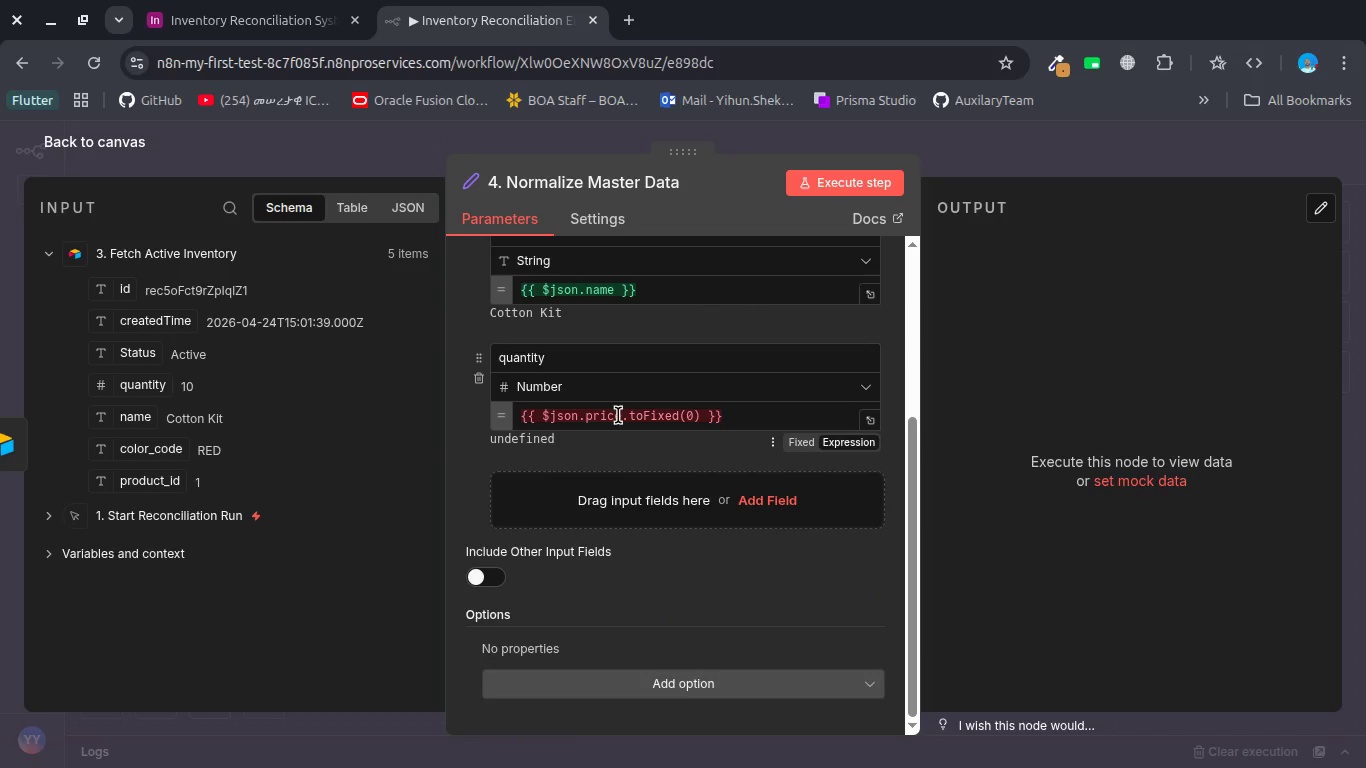 
double_click([618, 415])
 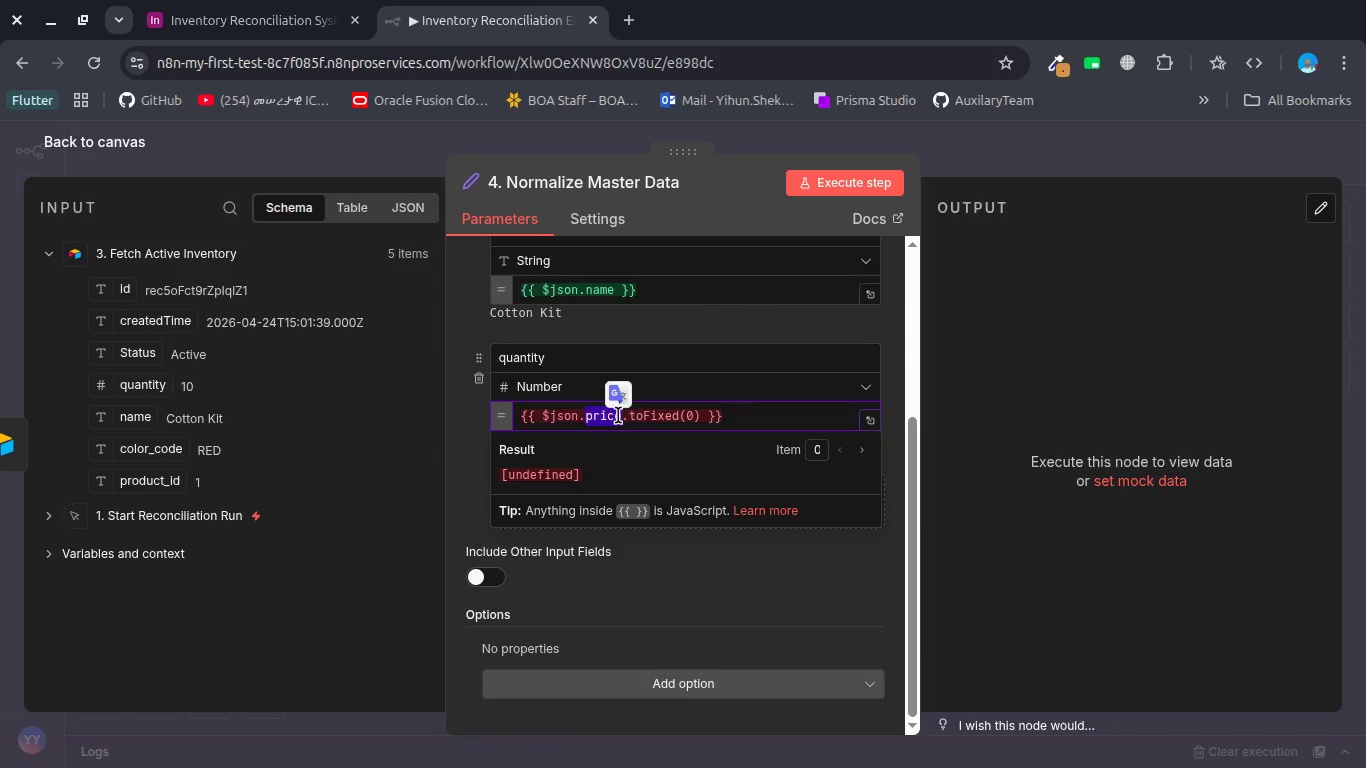 
triple_click([618, 415])
 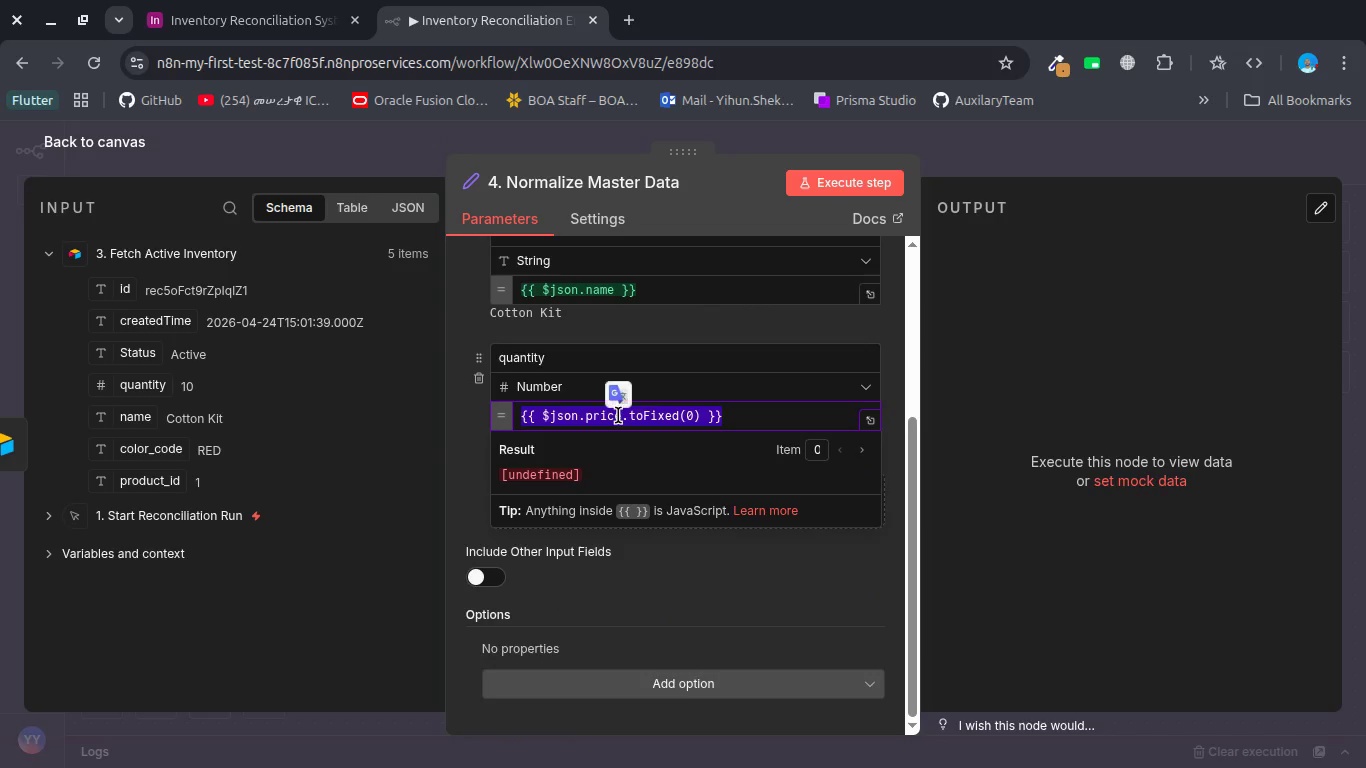 
key(Space)
 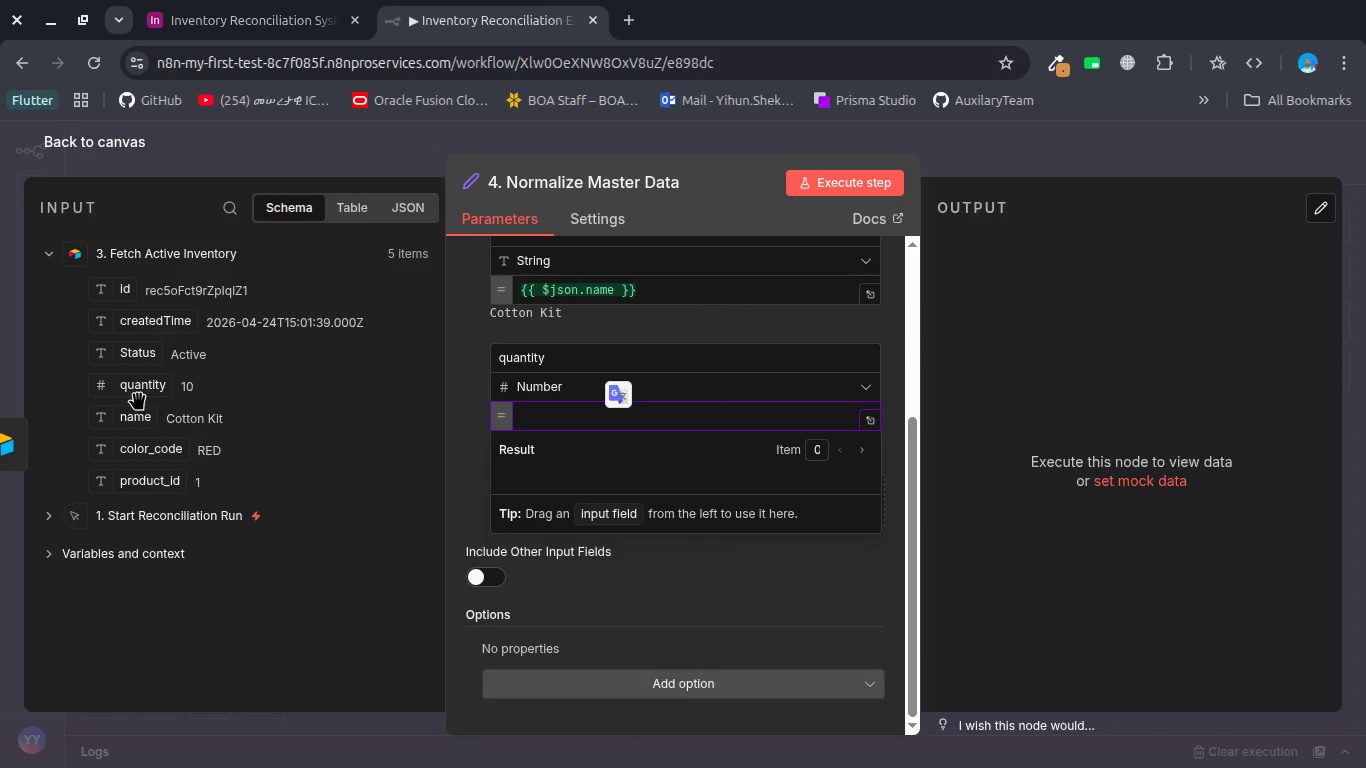 
left_click_drag(start_coordinate=[140, 383], to_coordinate=[559, 413])
 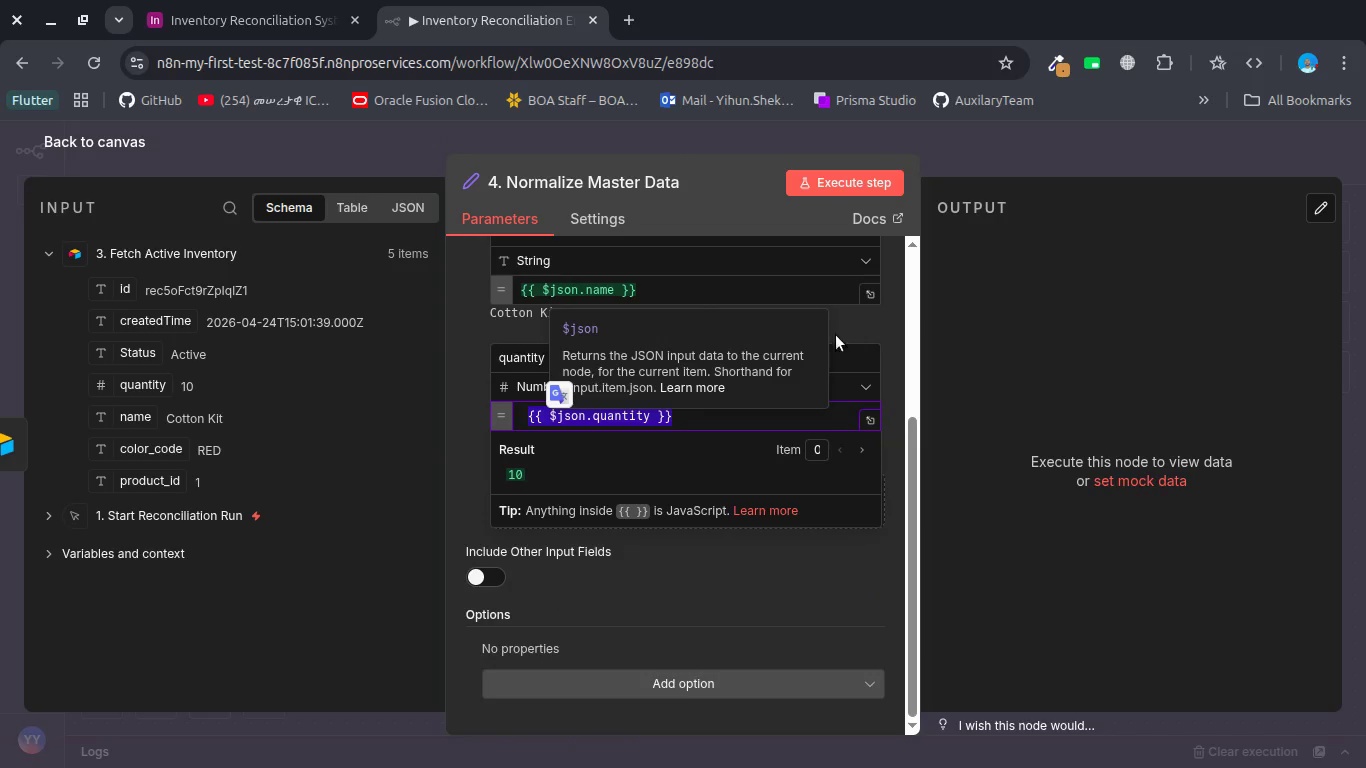 
left_click([849, 335])
 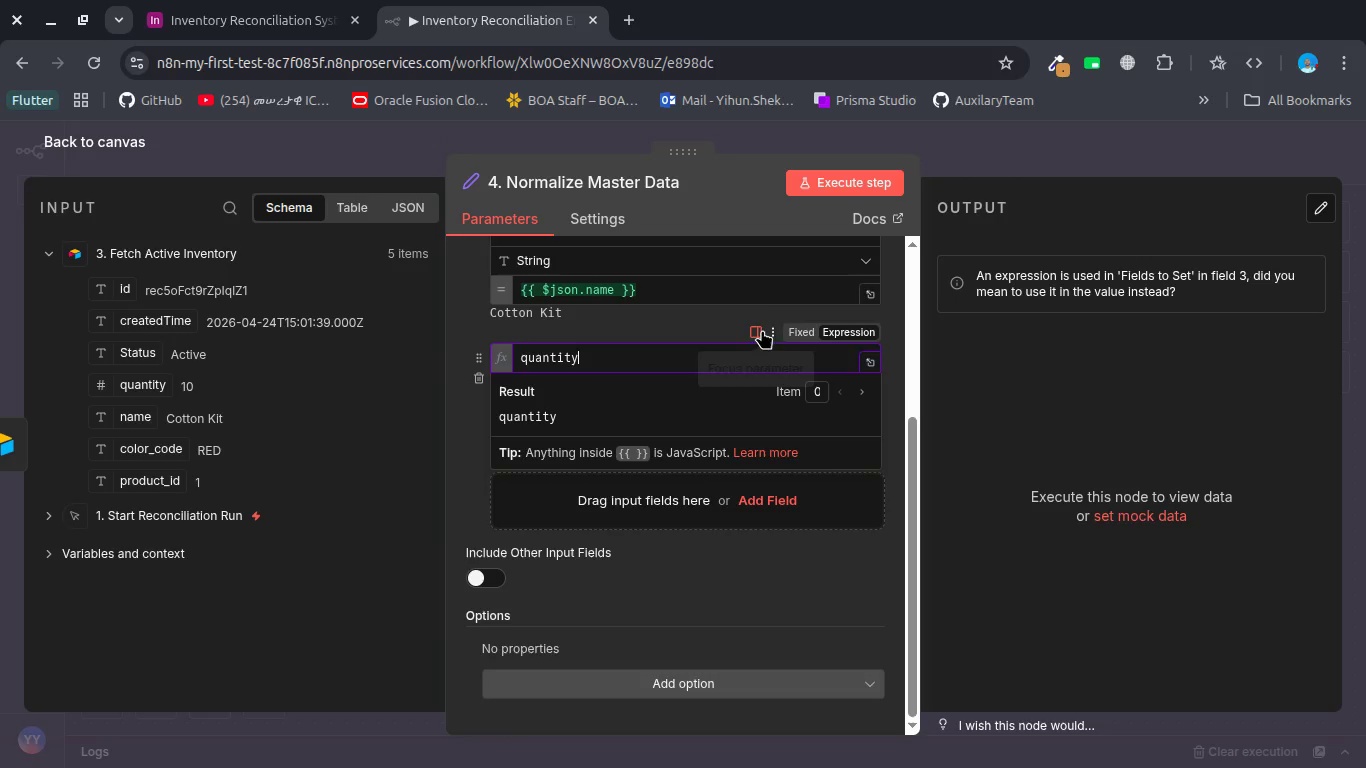 
left_click([799, 332])
 